 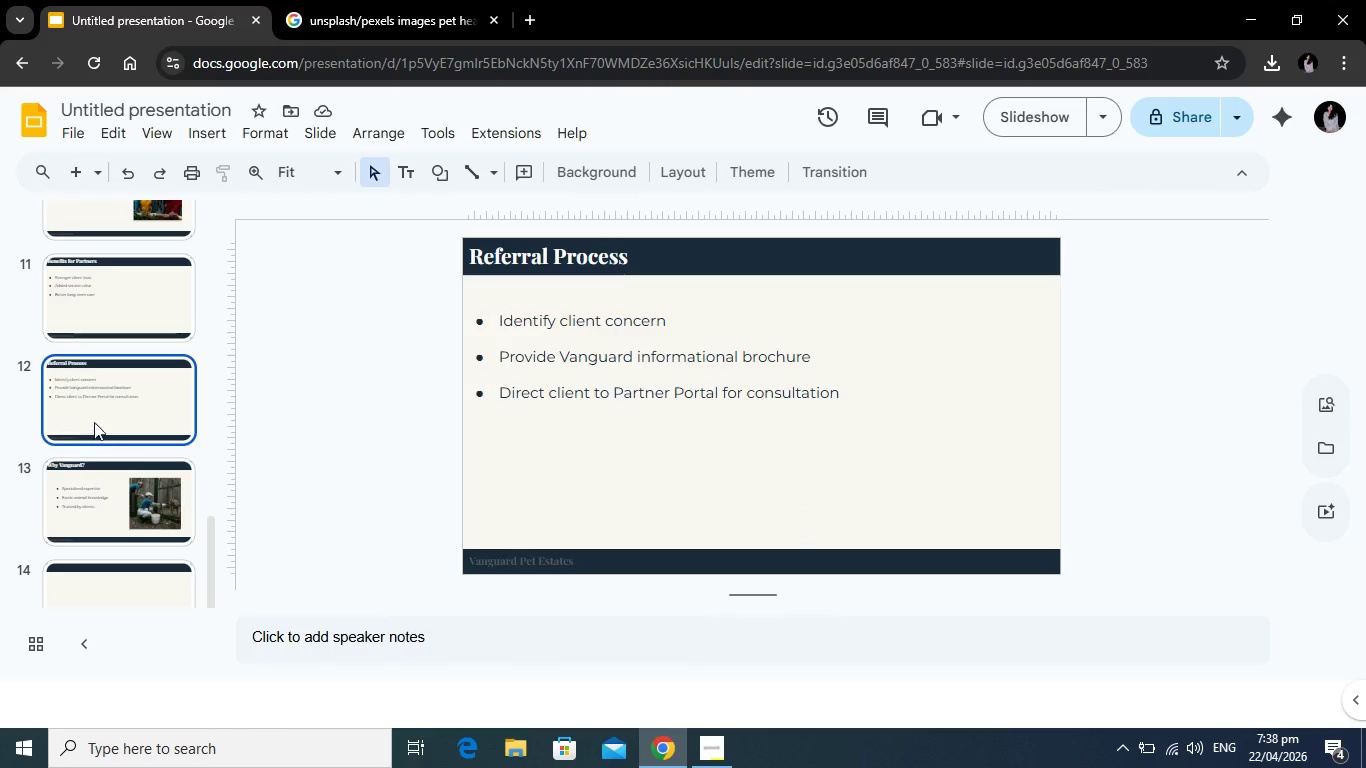 
scroll: coordinate [192, 408], scroll_direction: up, amount: 3.0
 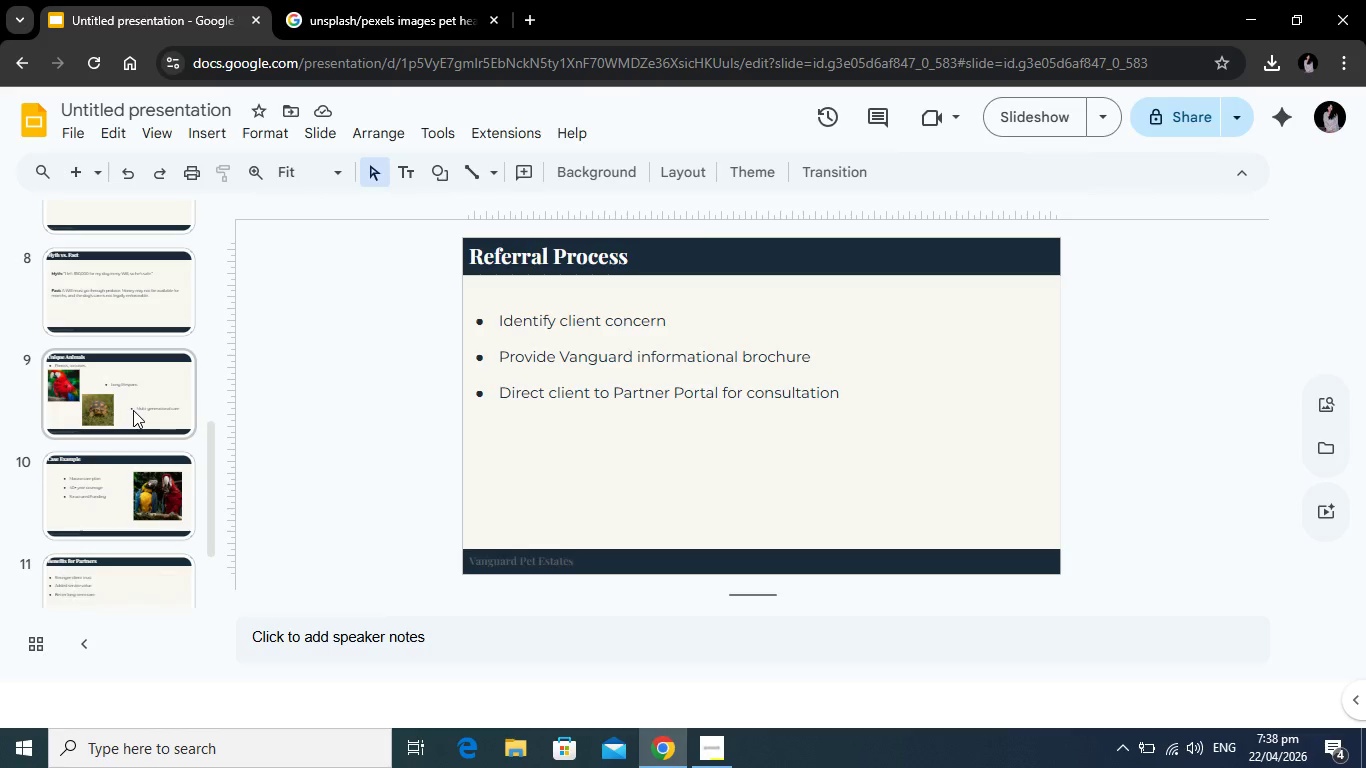 
left_click([133, 410])
 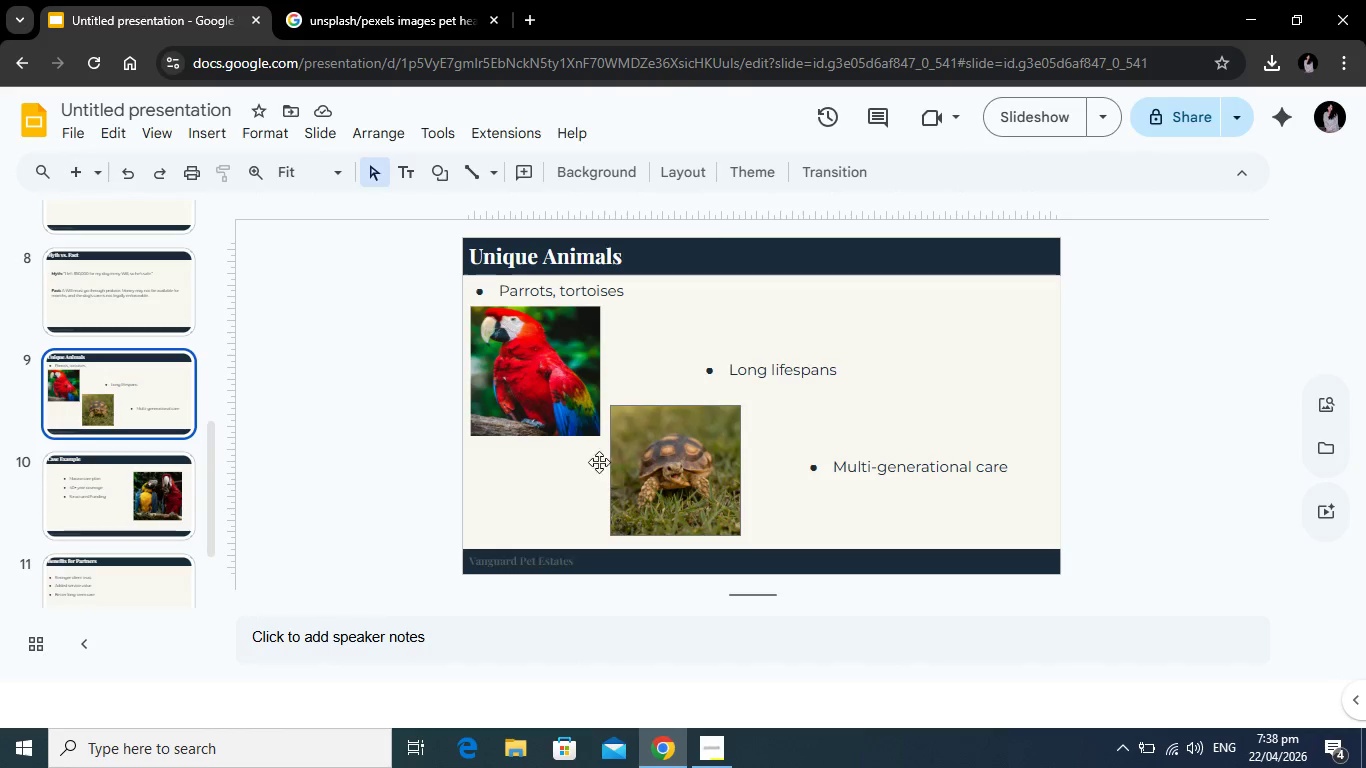 
wait(7.8)
 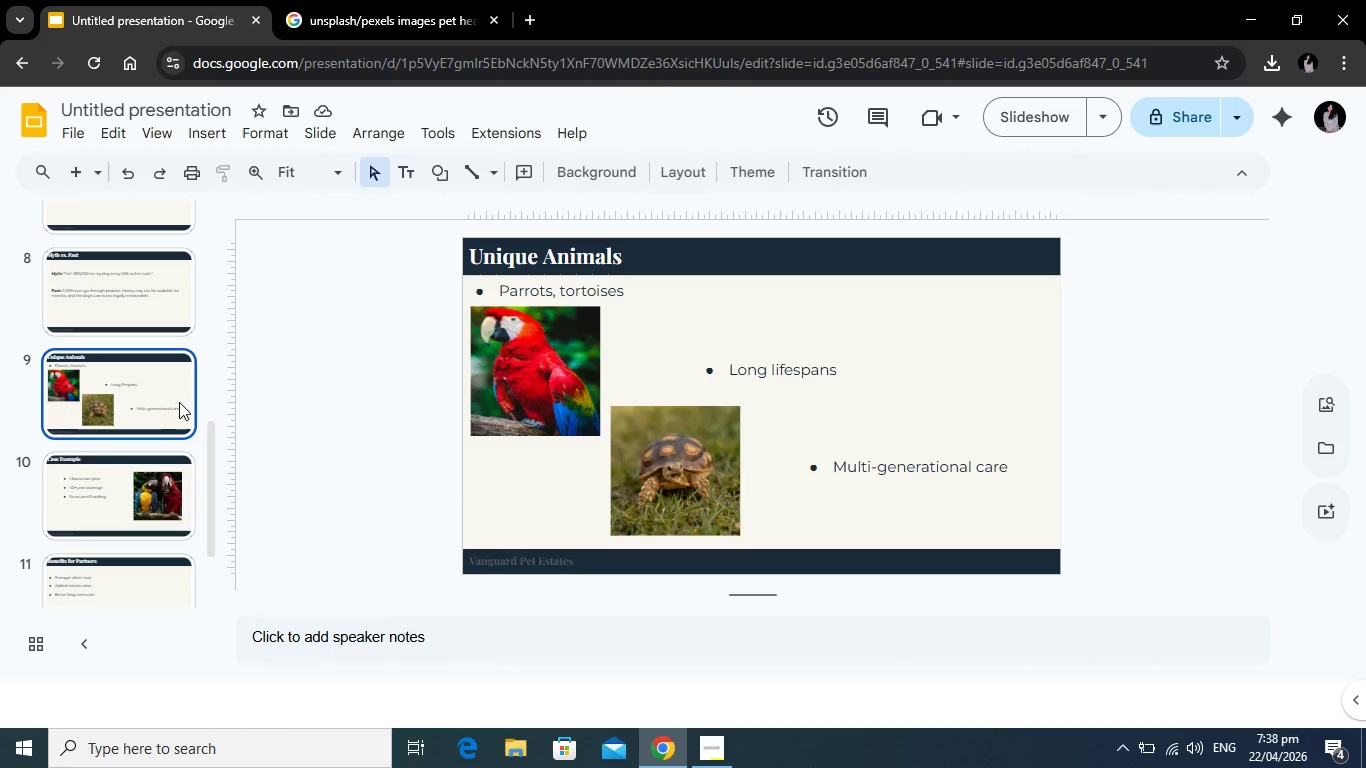 
right_click([155, 386])
 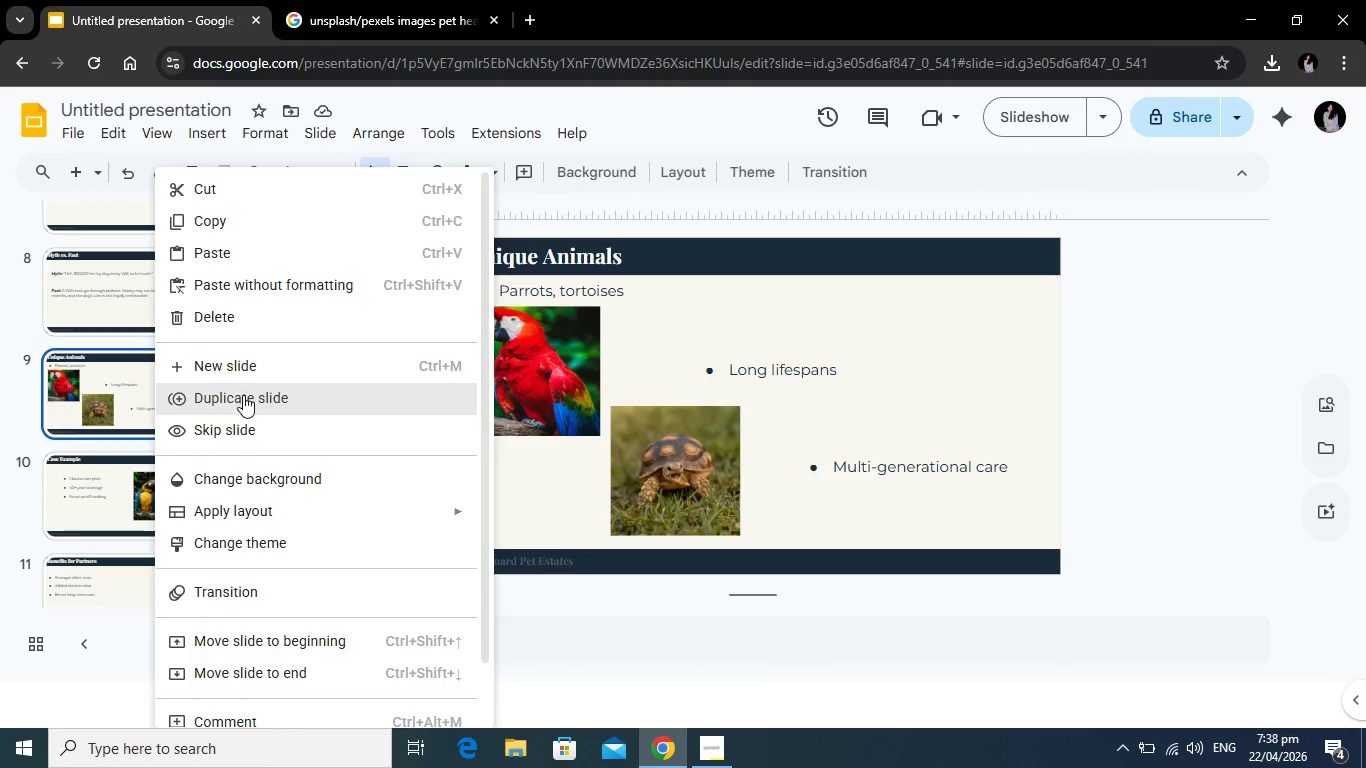 
left_click([243, 395])
 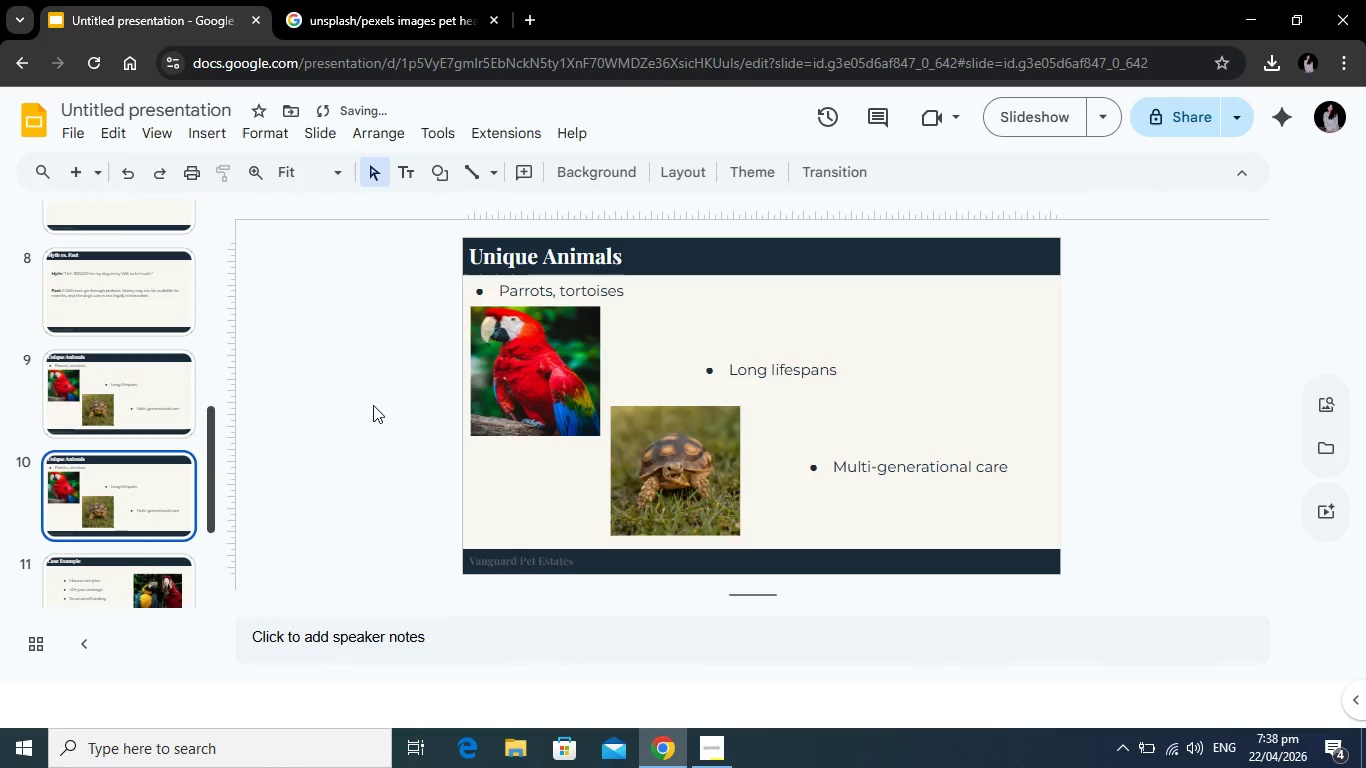 
left_click([567, 388])
 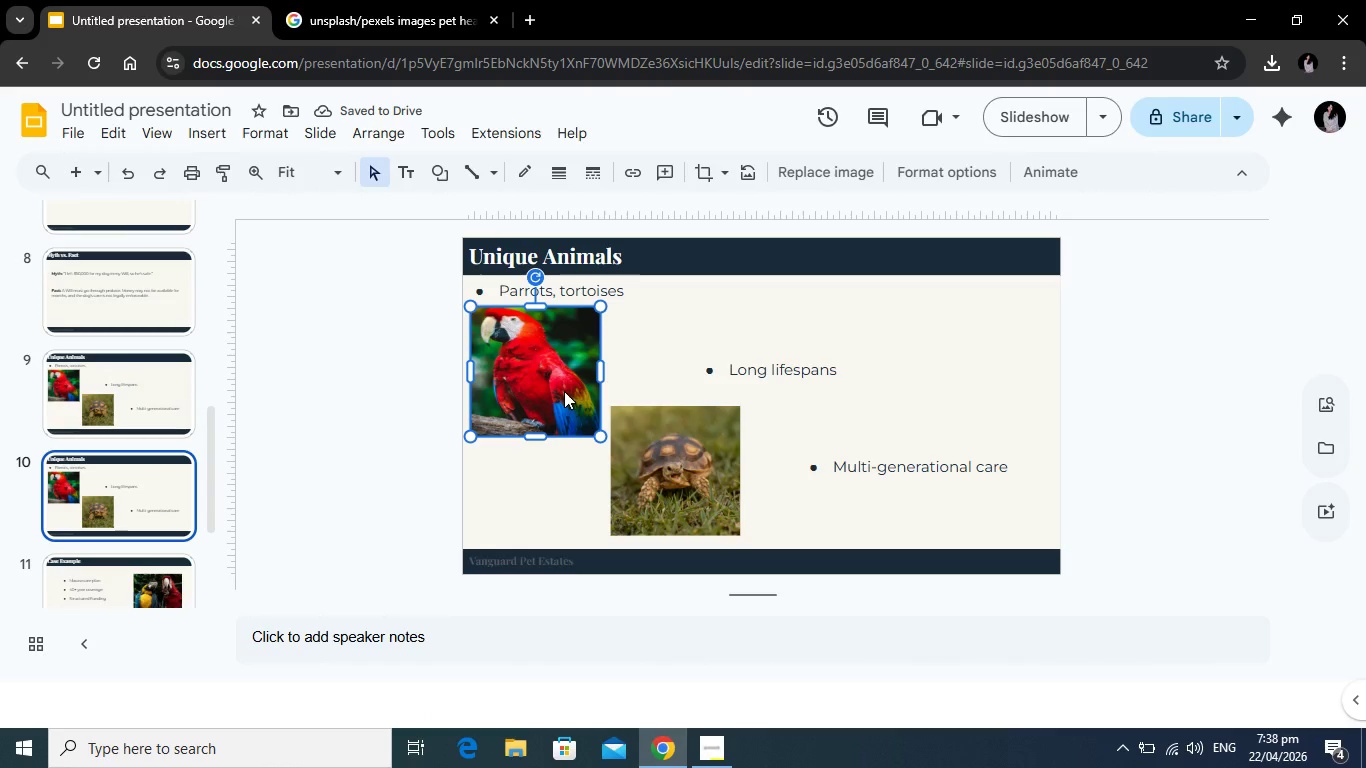 
key(Backspace)
 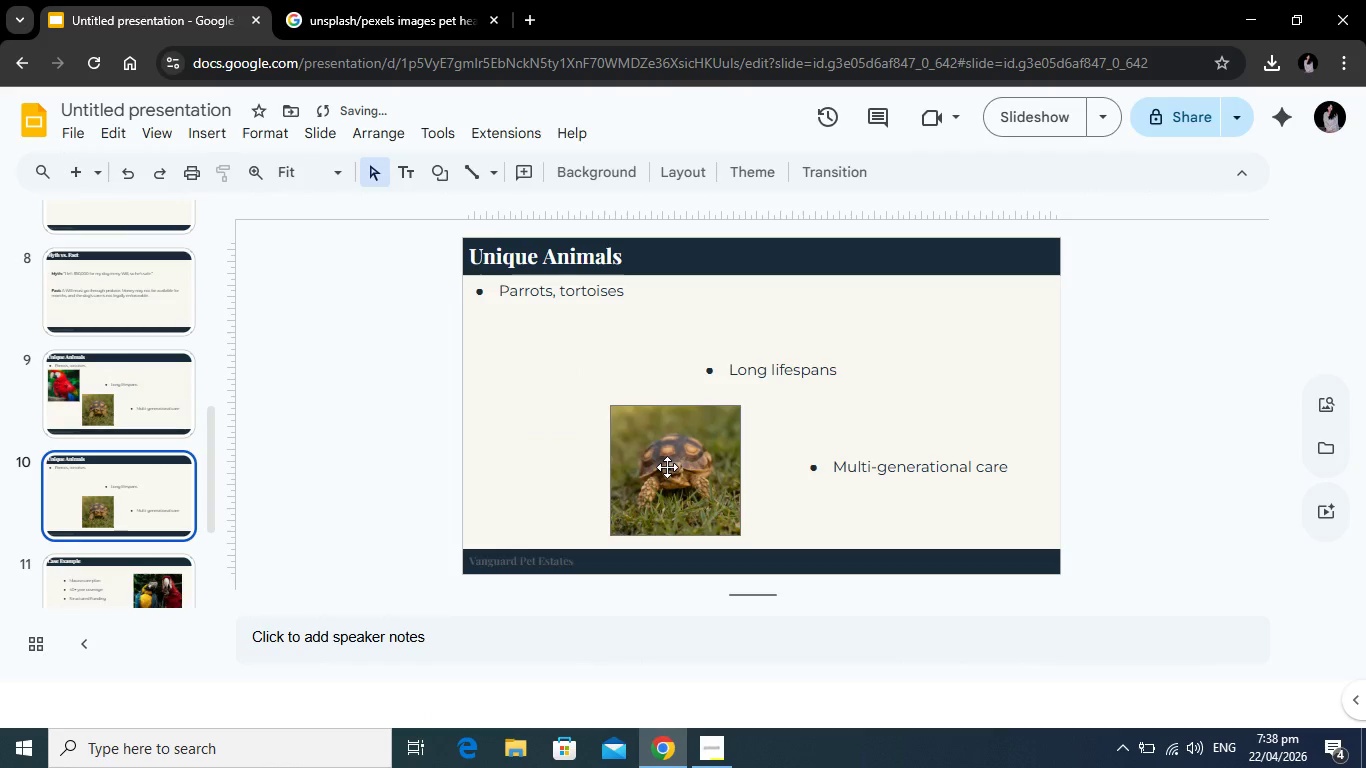 
left_click([667, 467])
 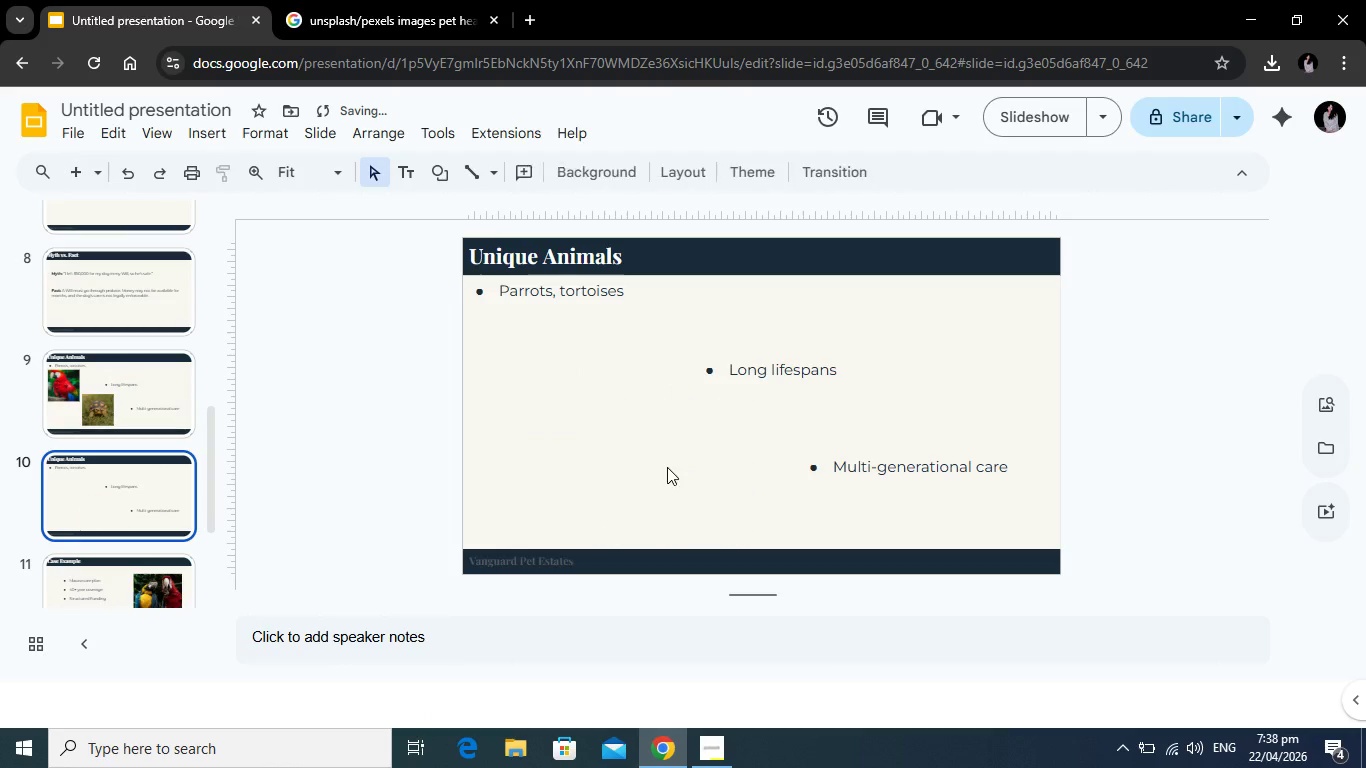 
key(Backspace)
 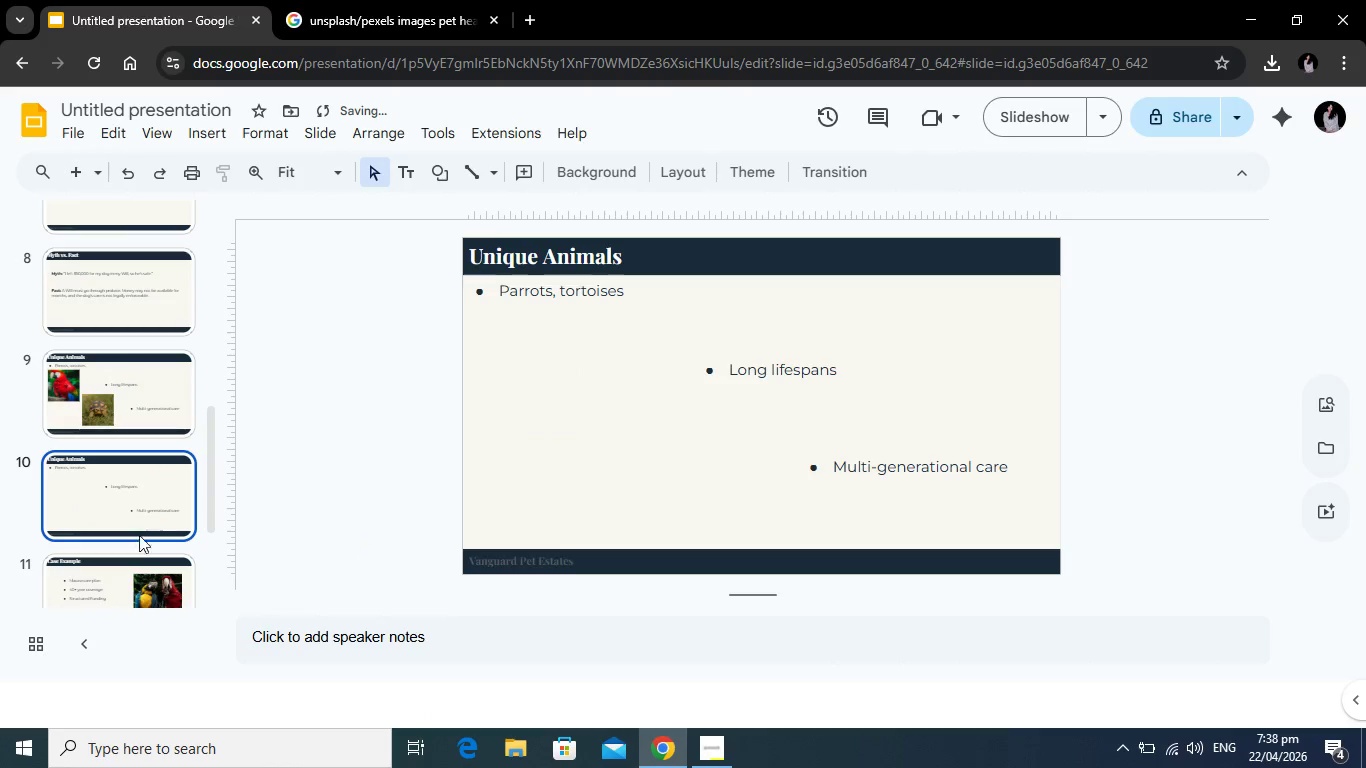 
scroll: coordinate [139, 480], scroll_direction: down, amount: 1.0
 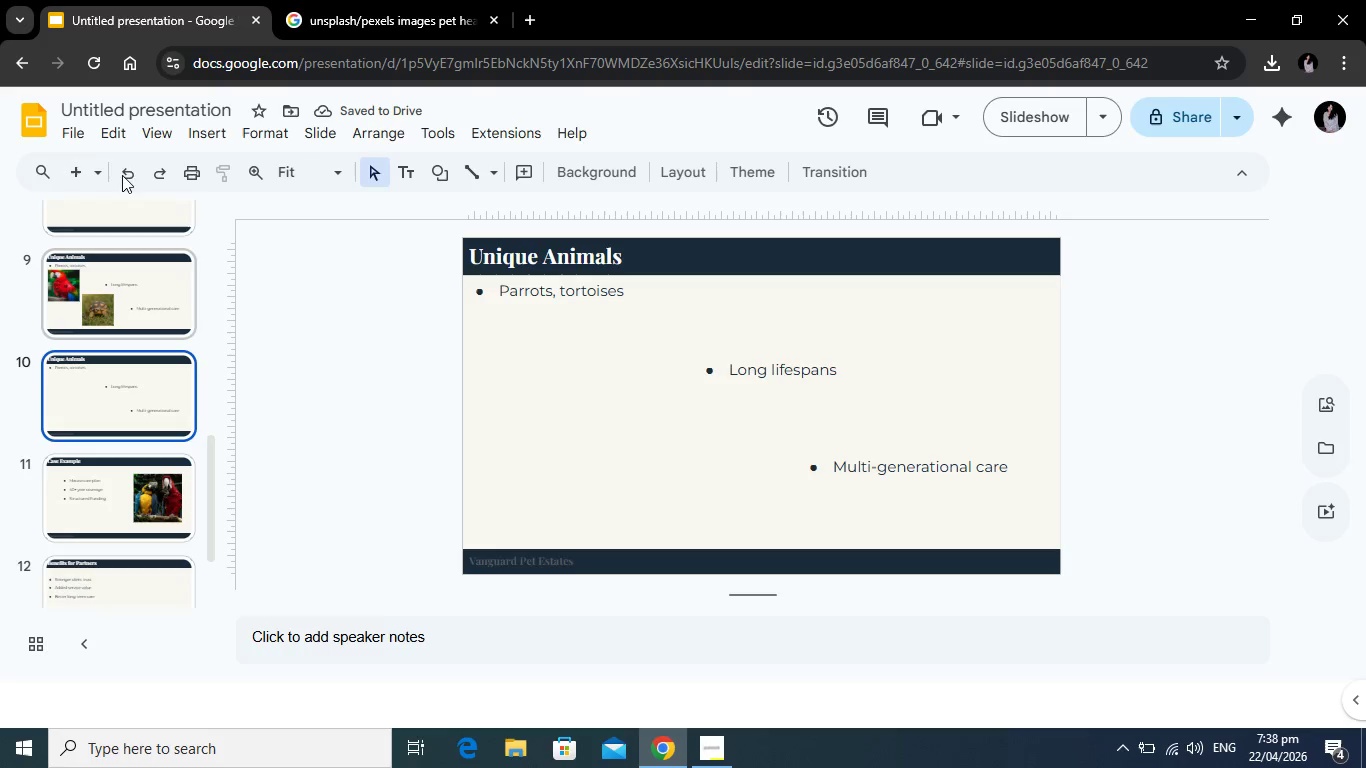 
left_click([132, 167])
 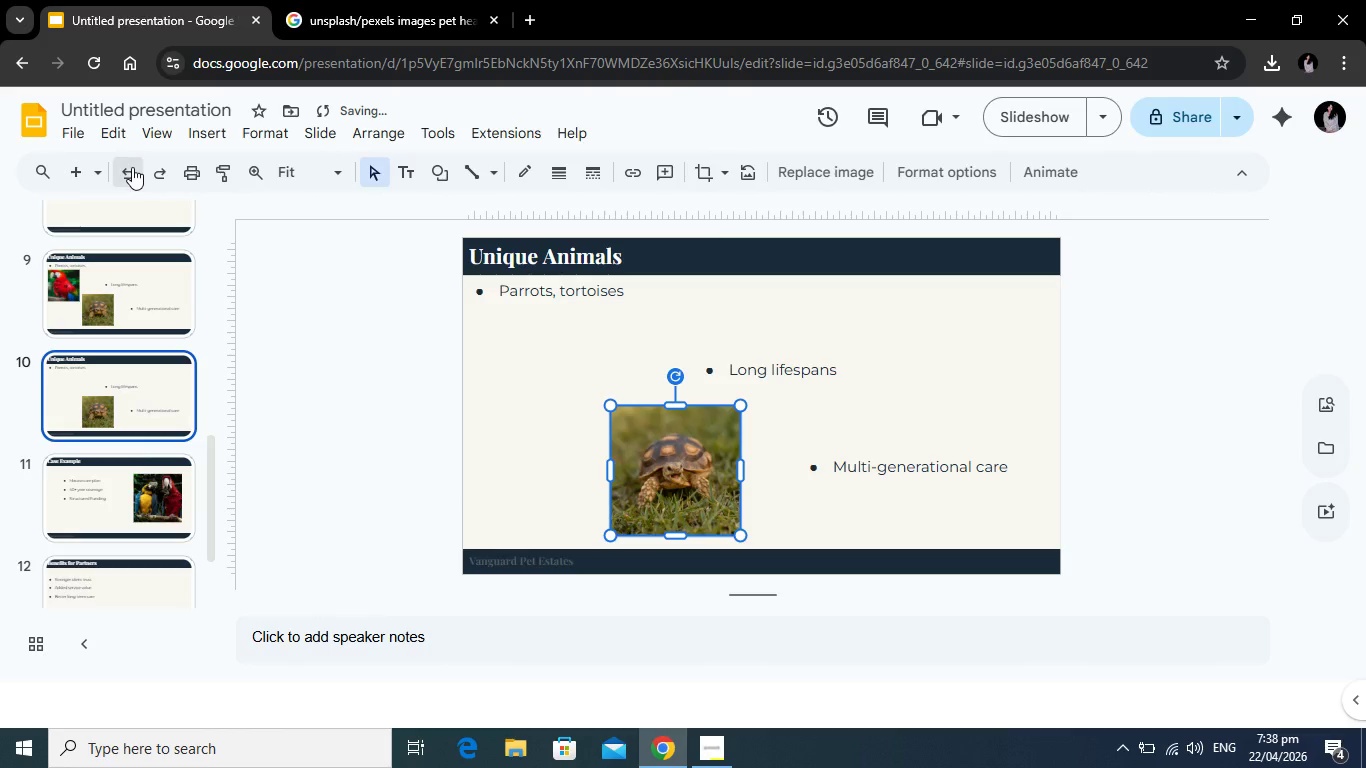 
left_click([132, 167])
 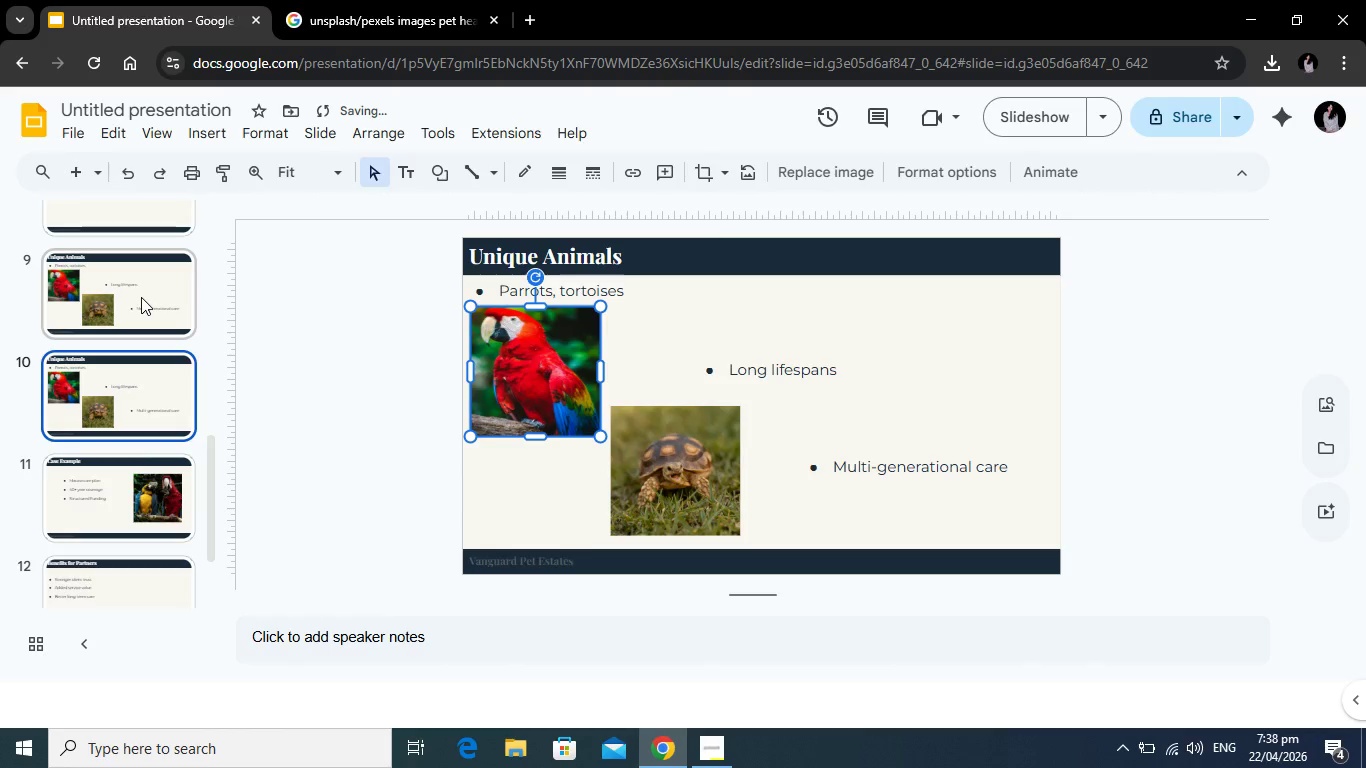 
left_click([141, 297])
 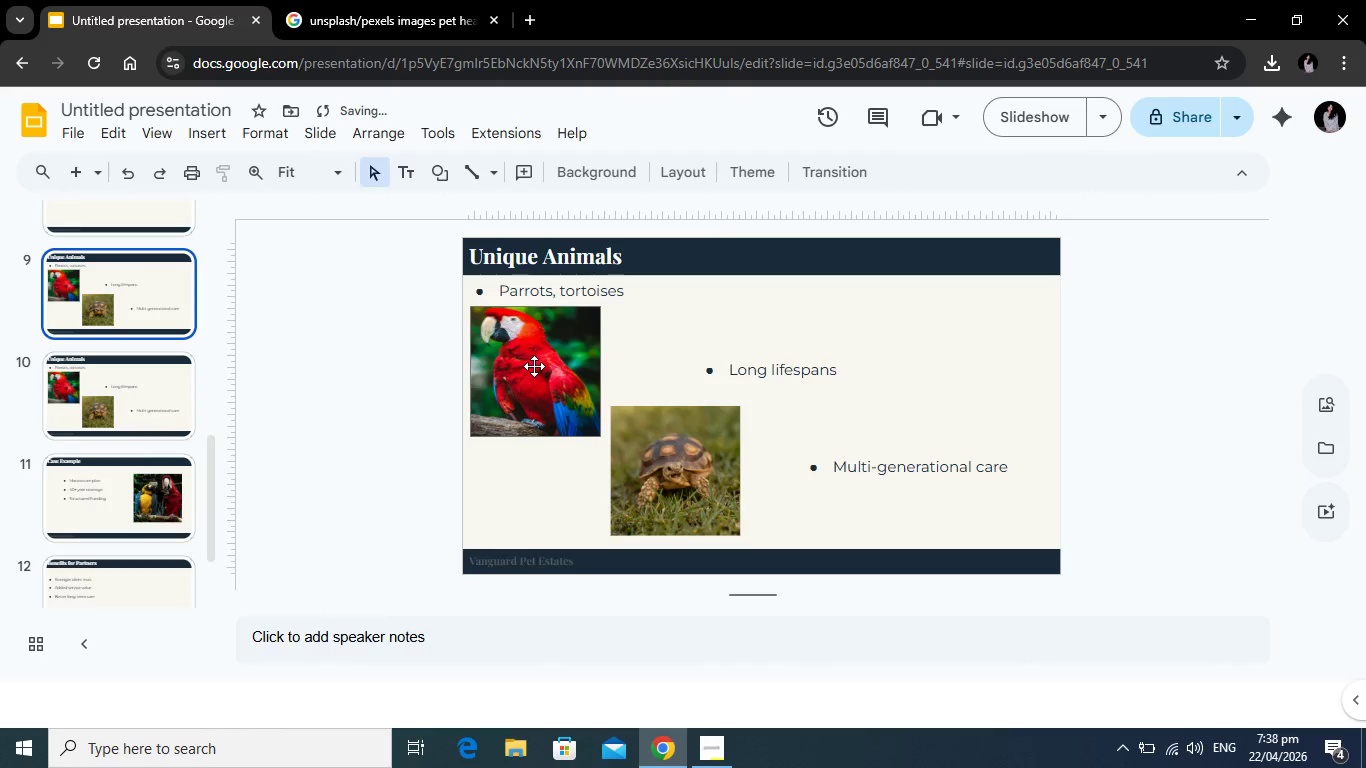 
left_click([534, 366])
 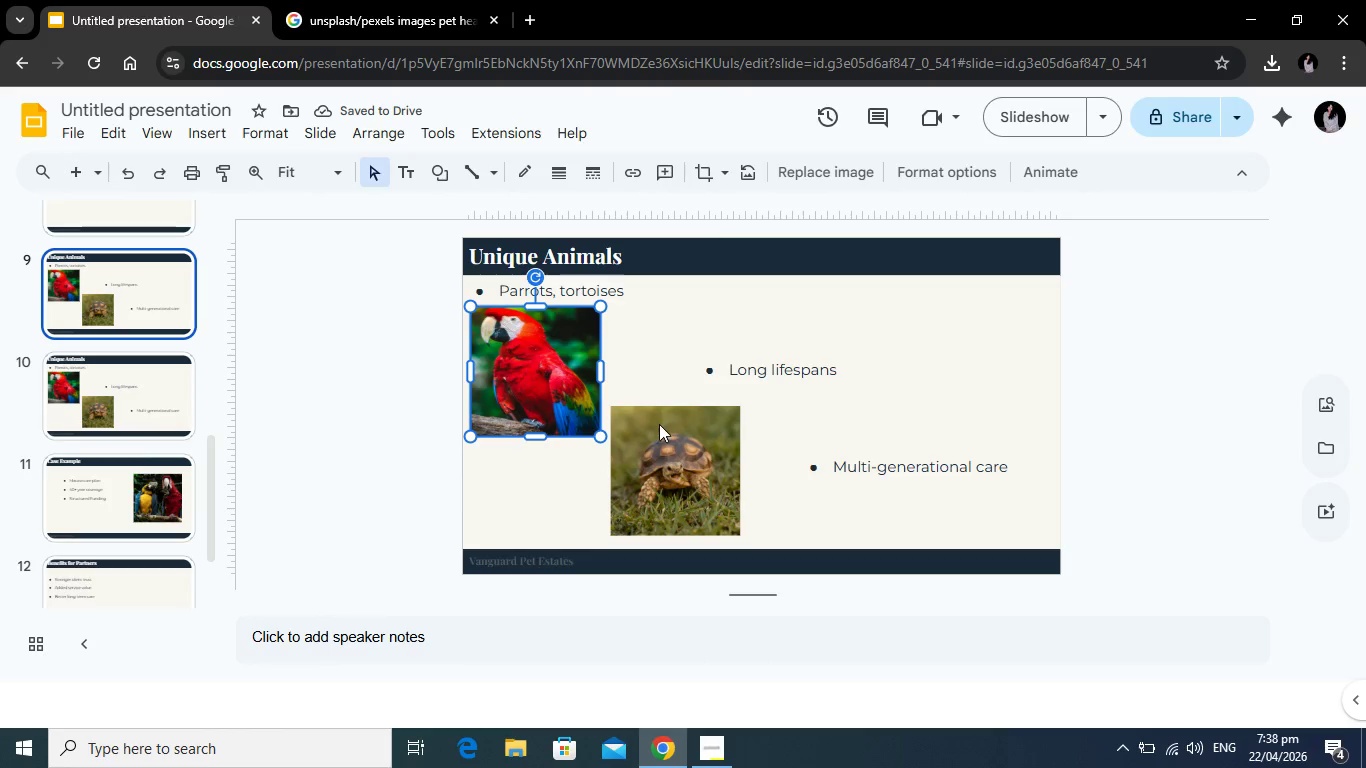 
key(Backspace)
 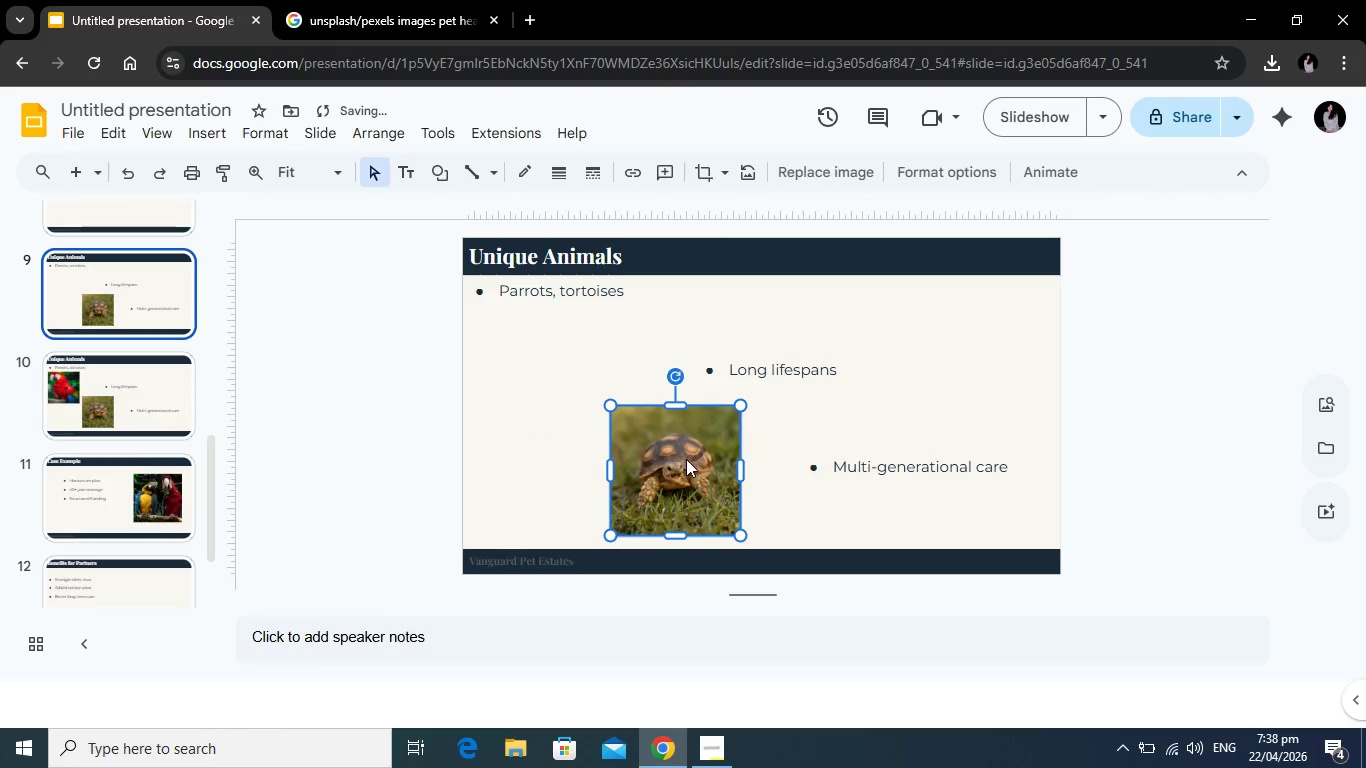 
key(Backspace)
 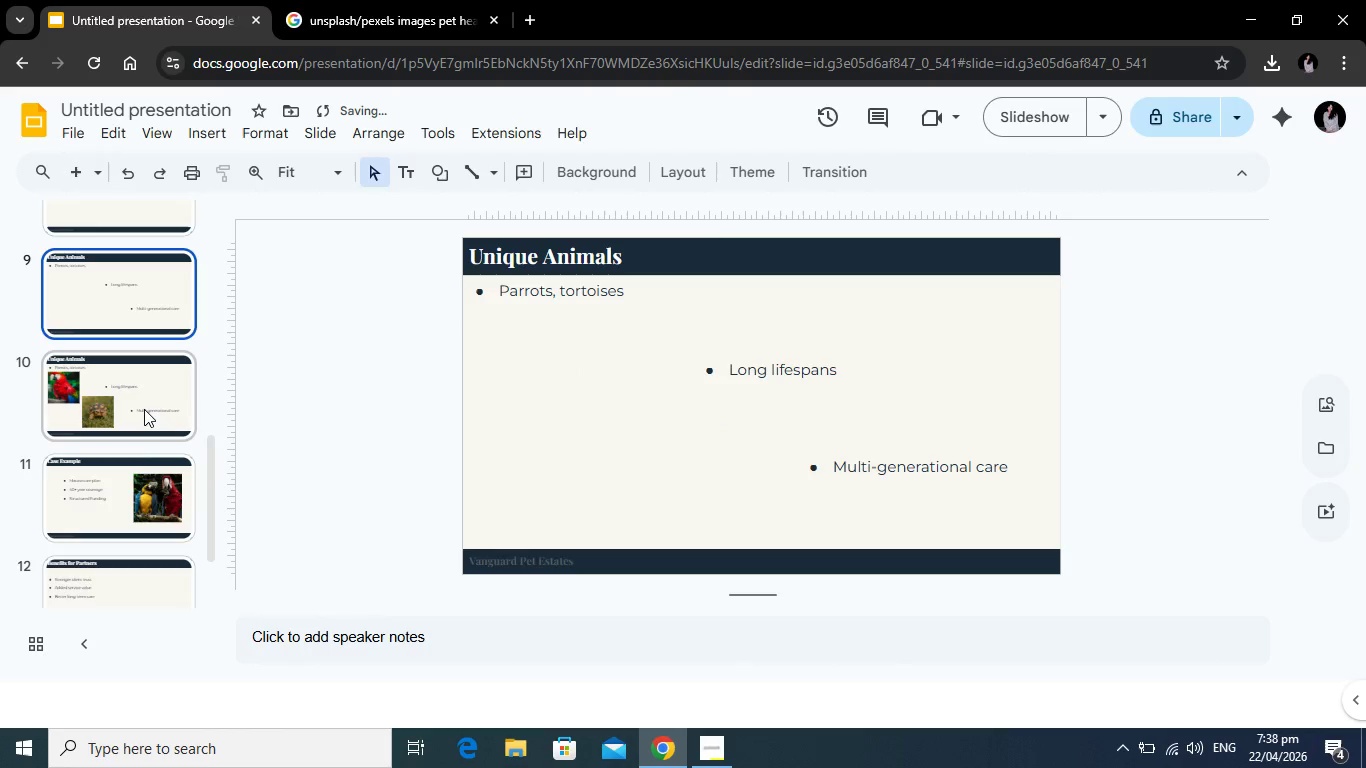 
left_click([144, 409])
 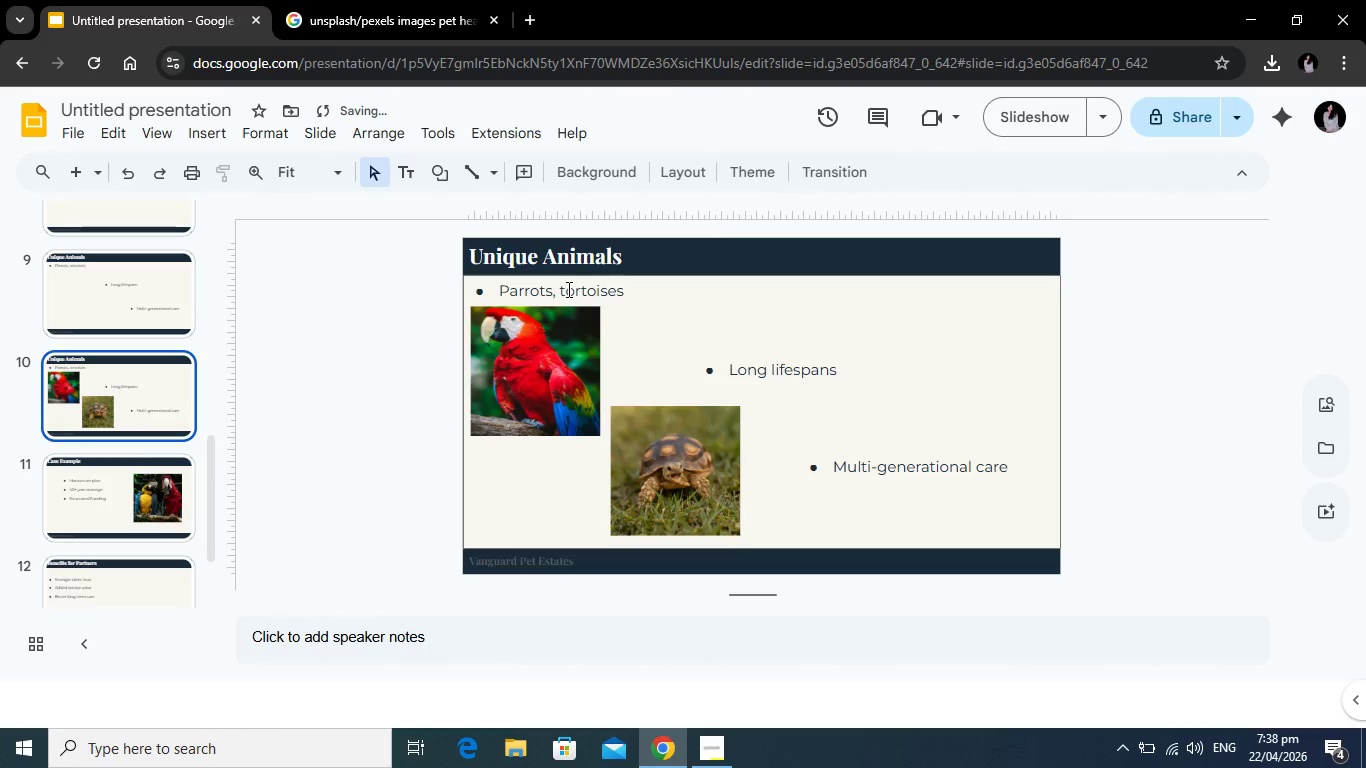 
left_click([567, 289])
 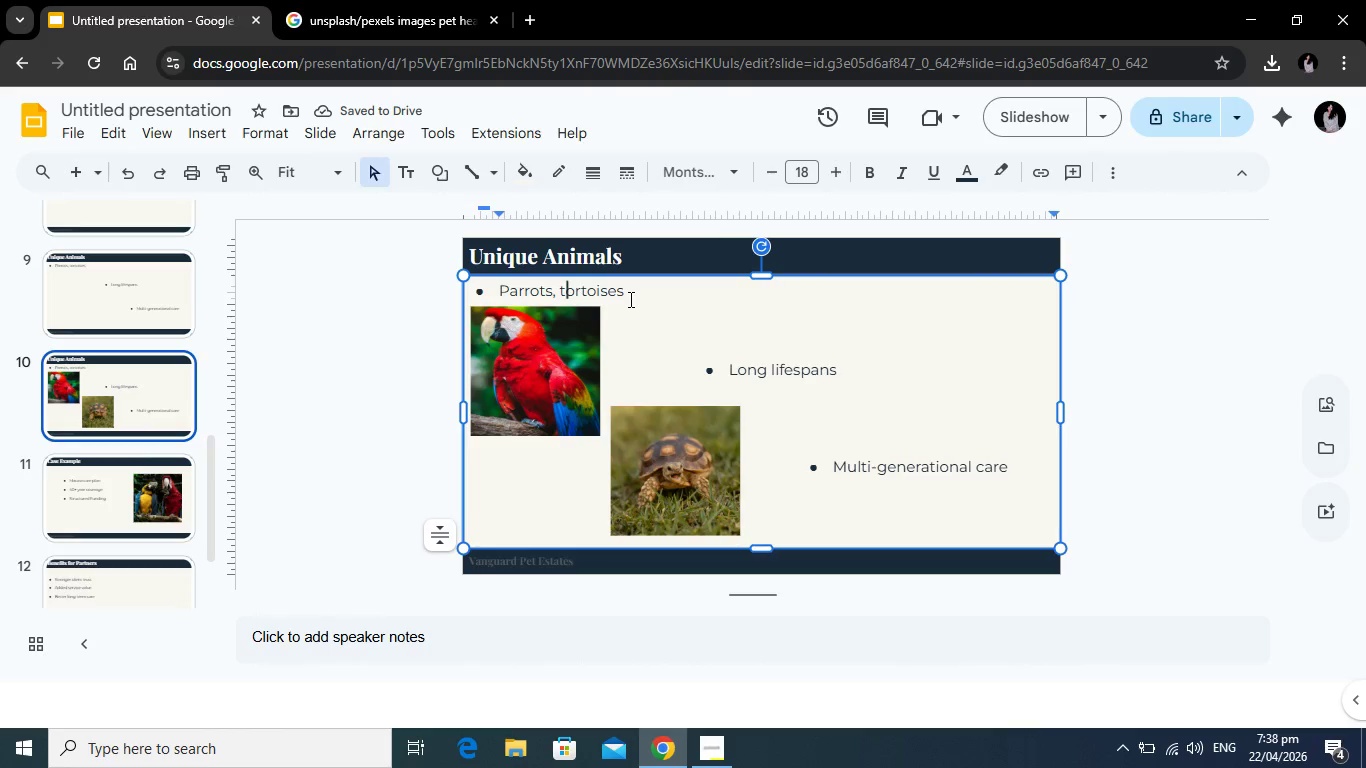 
left_click([633, 296])
 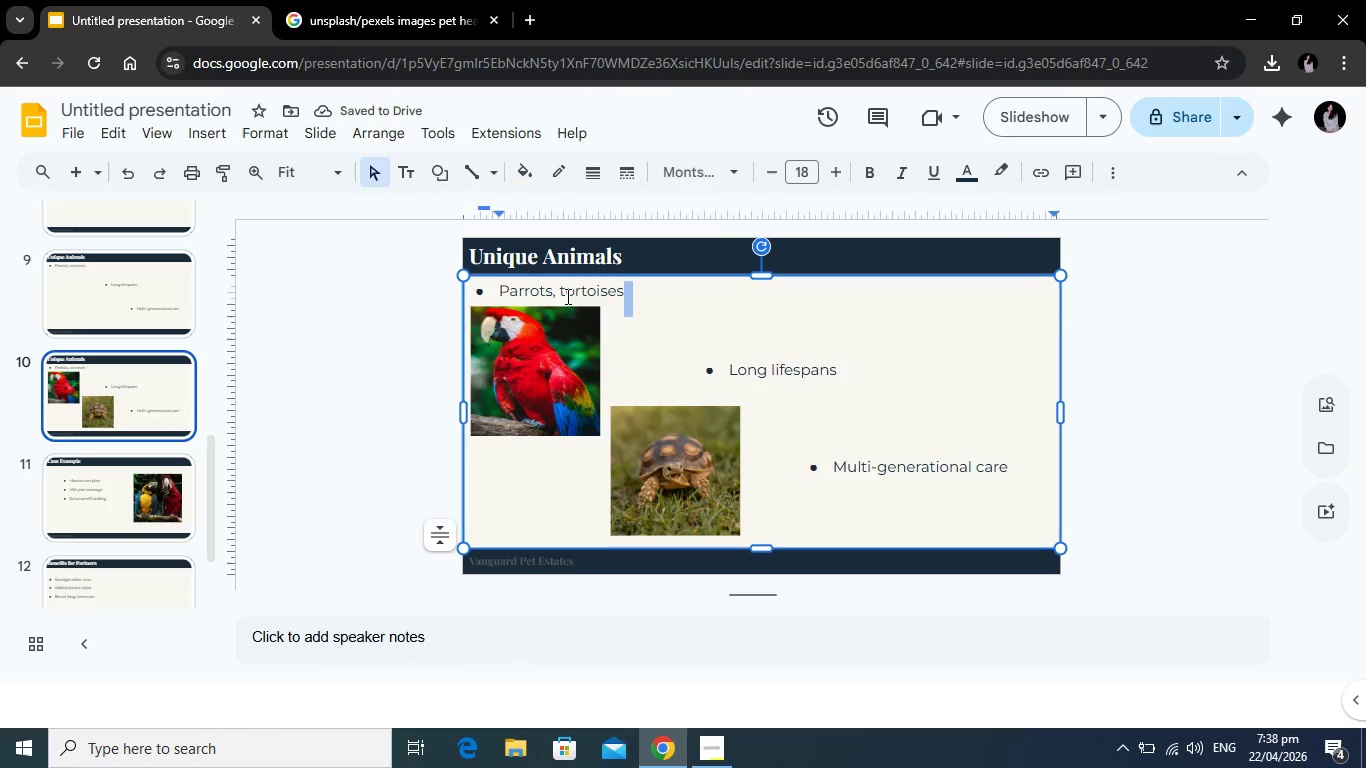 
left_click_drag(start_coordinate=[633, 296], to_coordinate=[478, 289])
 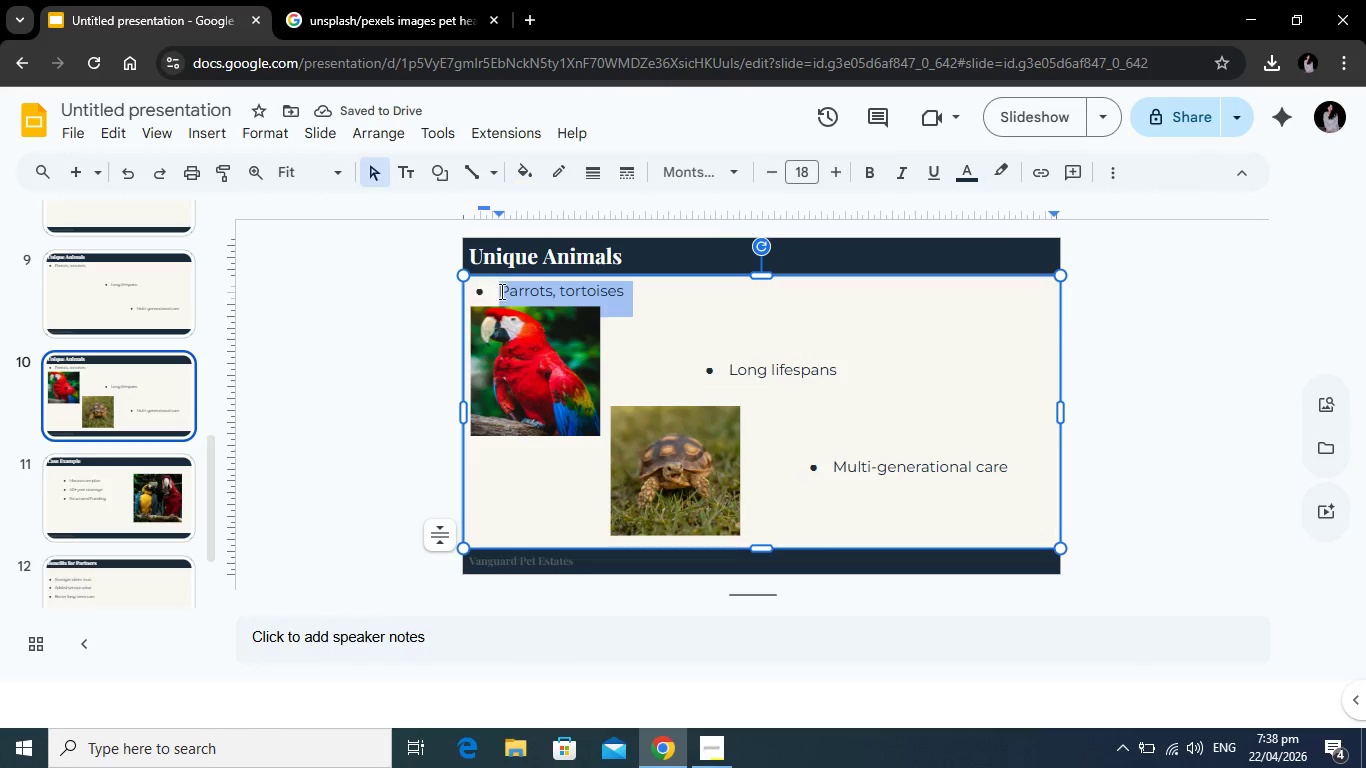 
key(Backspace)
 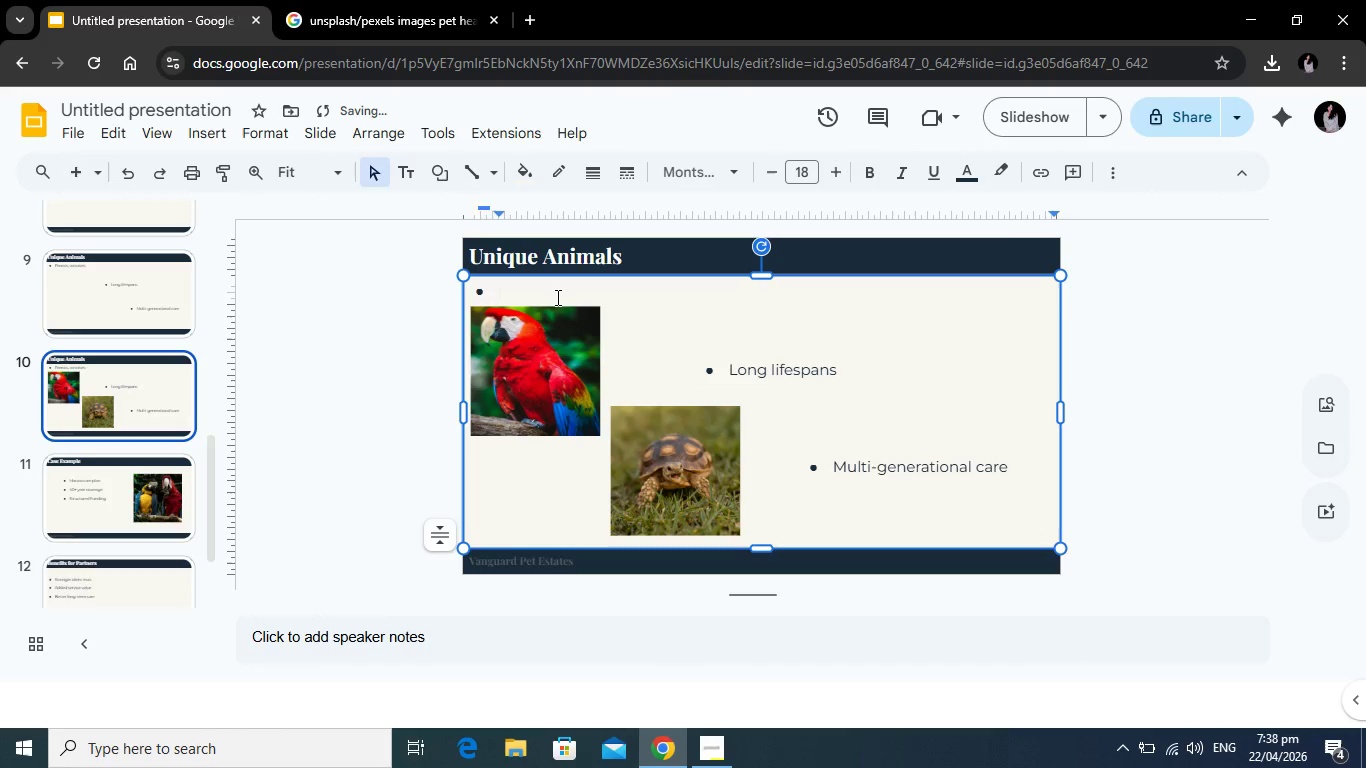 
key(Backspace)
 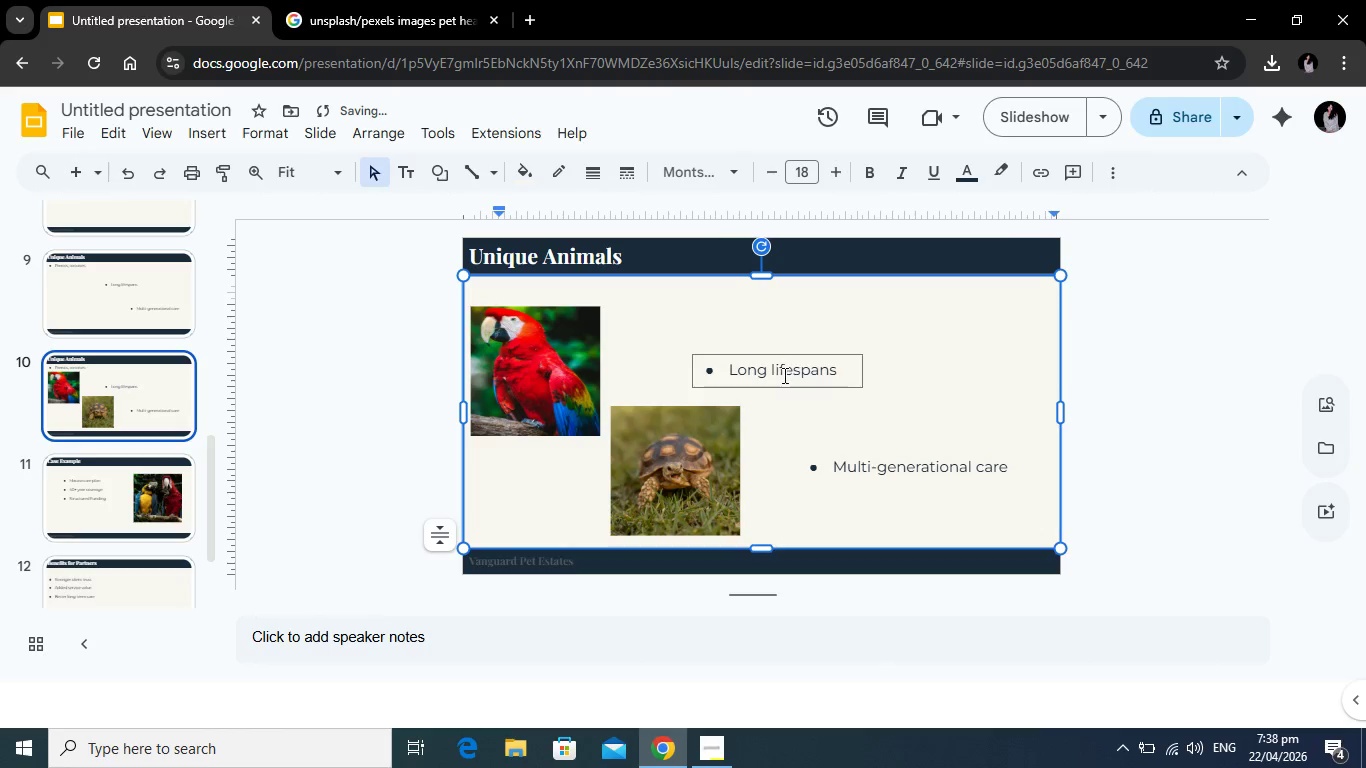 
left_click([783, 375])
 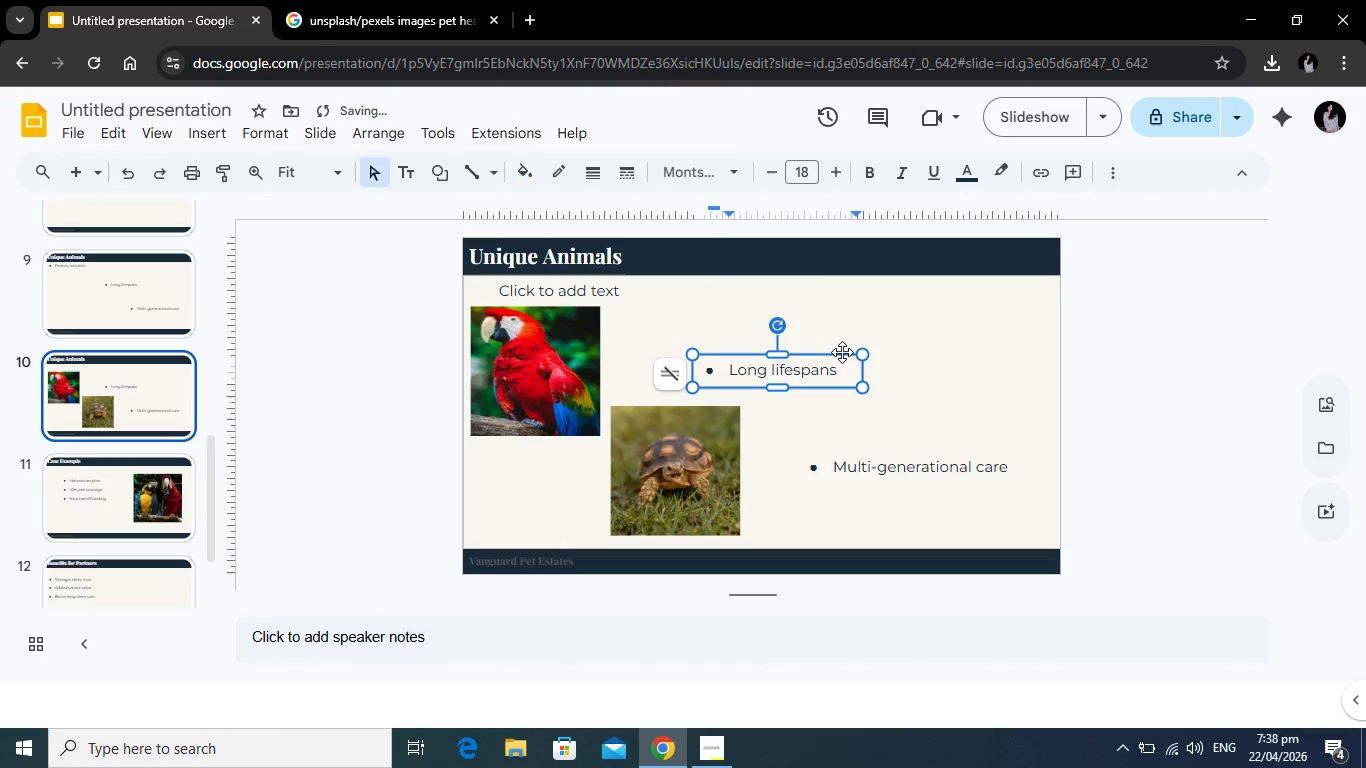 
left_click([842, 352])
 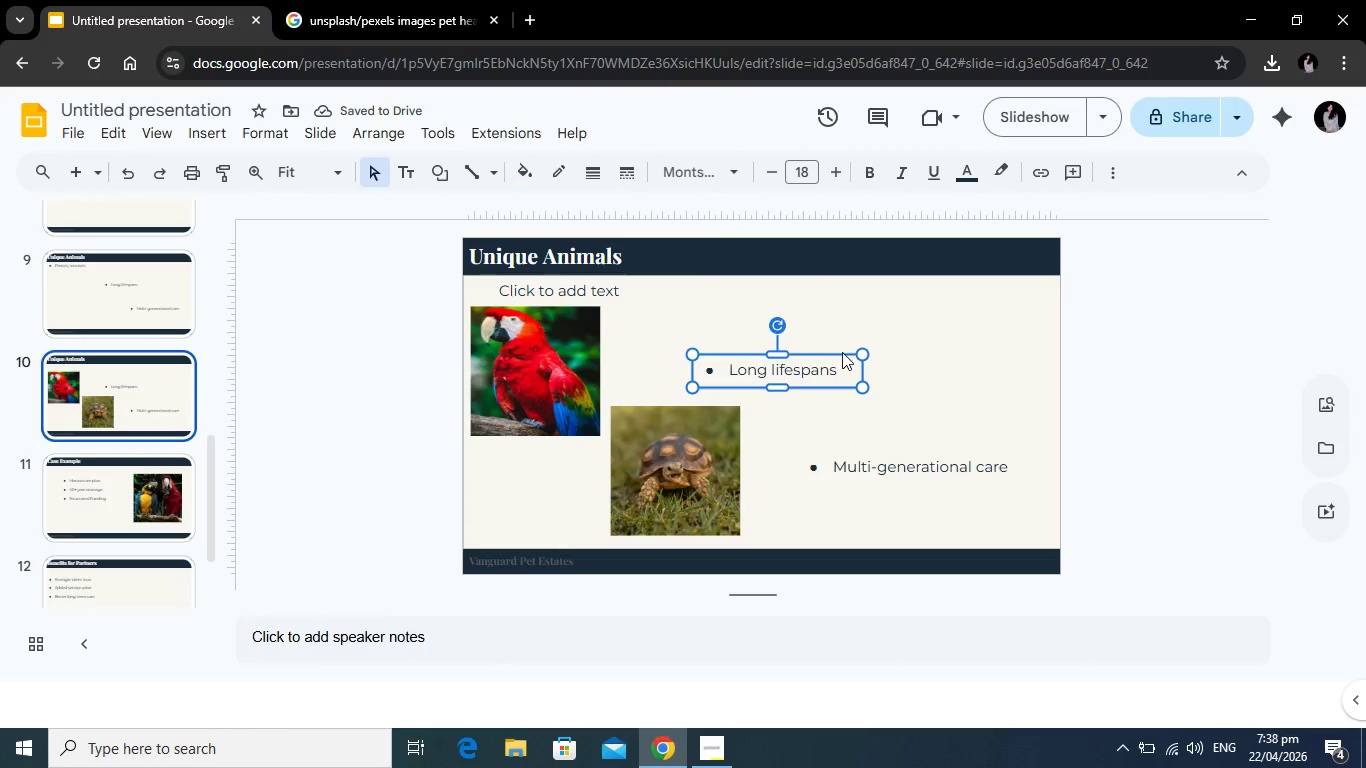 
key(Backspace)
 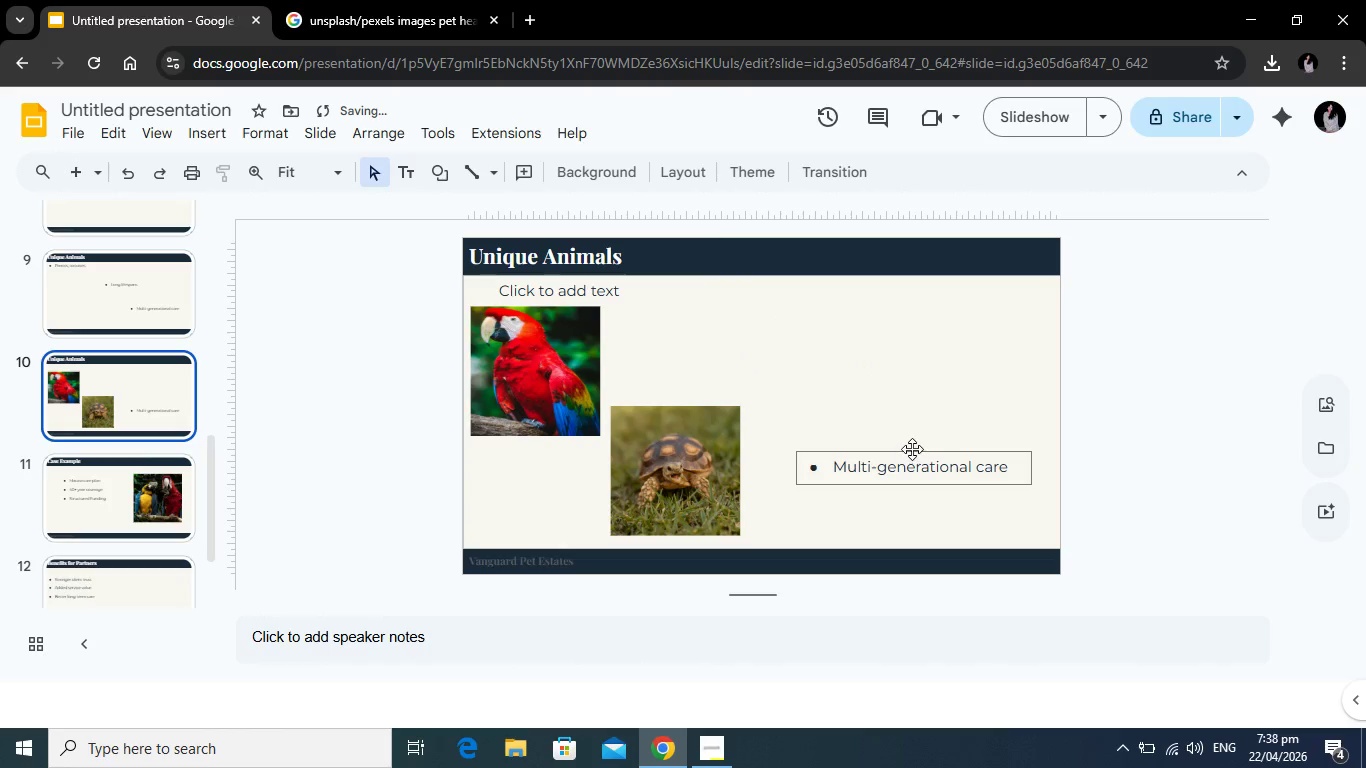 
left_click([912, 449])
 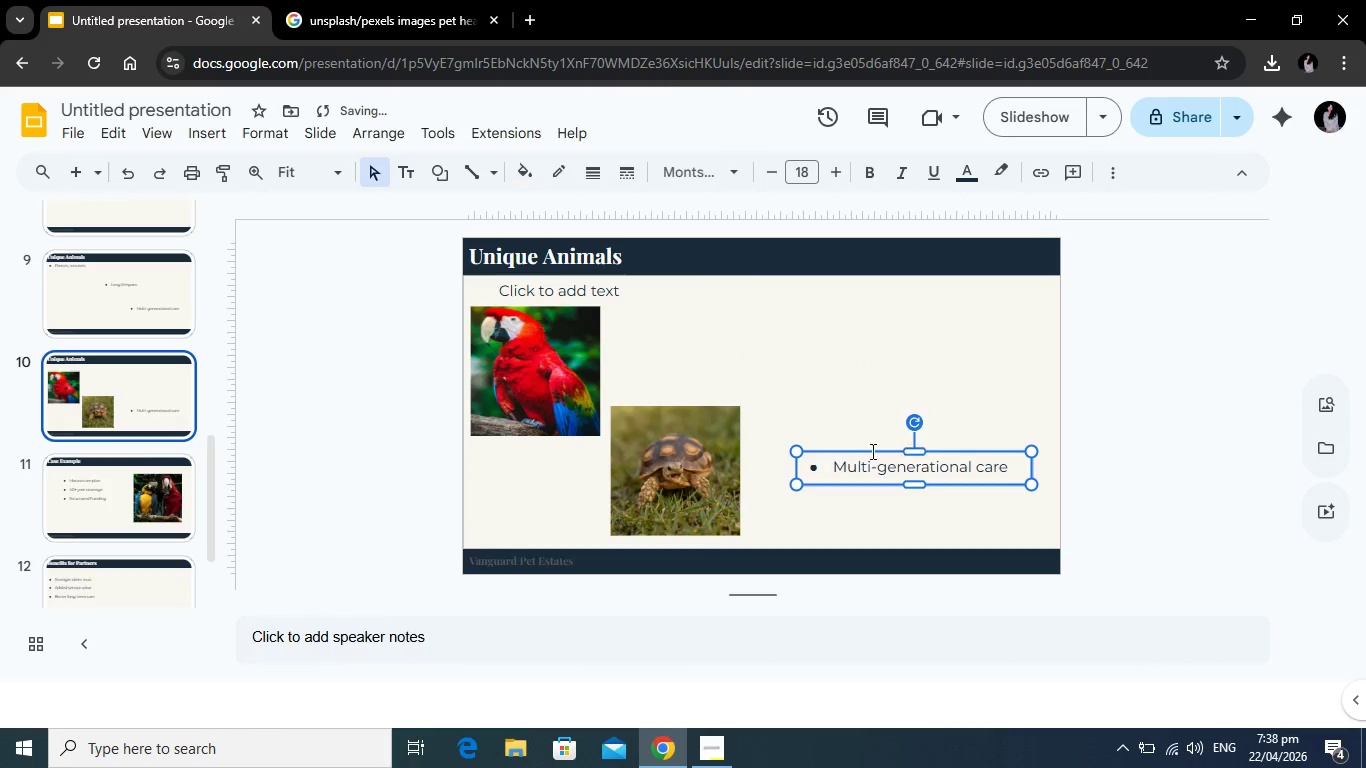 
key(Backspace)
 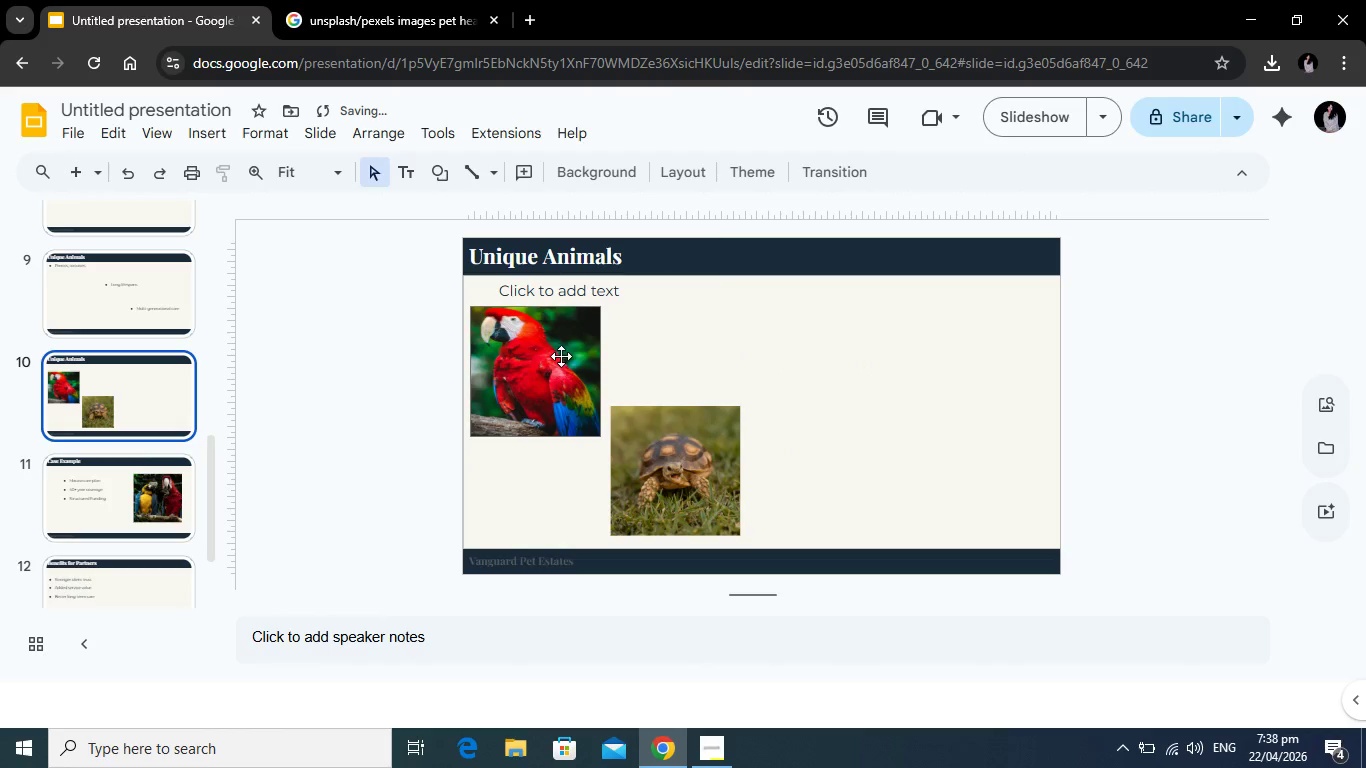 
left_click_drag(start_coordinate=[560, 356], to_coordinate=[570, 334])
 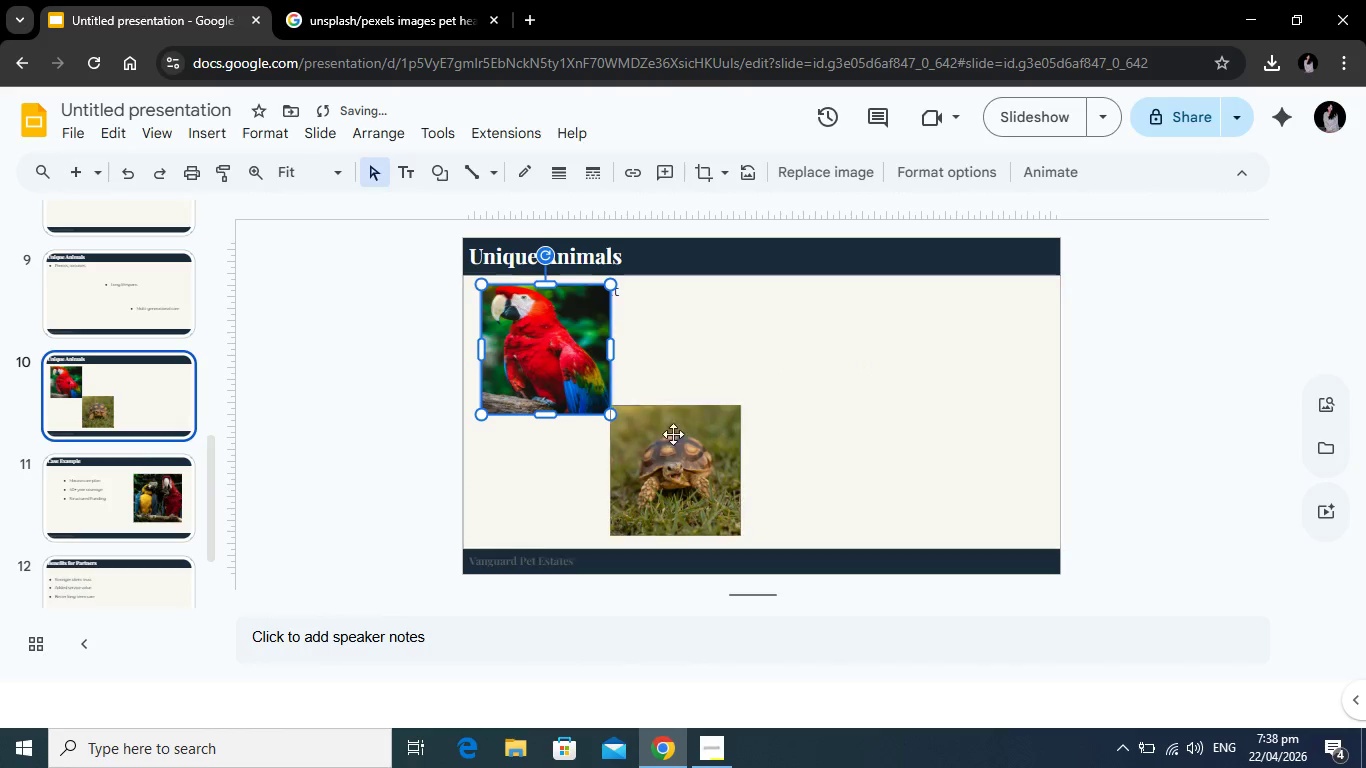 
left_click_drag(start_coordinate=[672, 468], to_coordinate=[697, 349])
 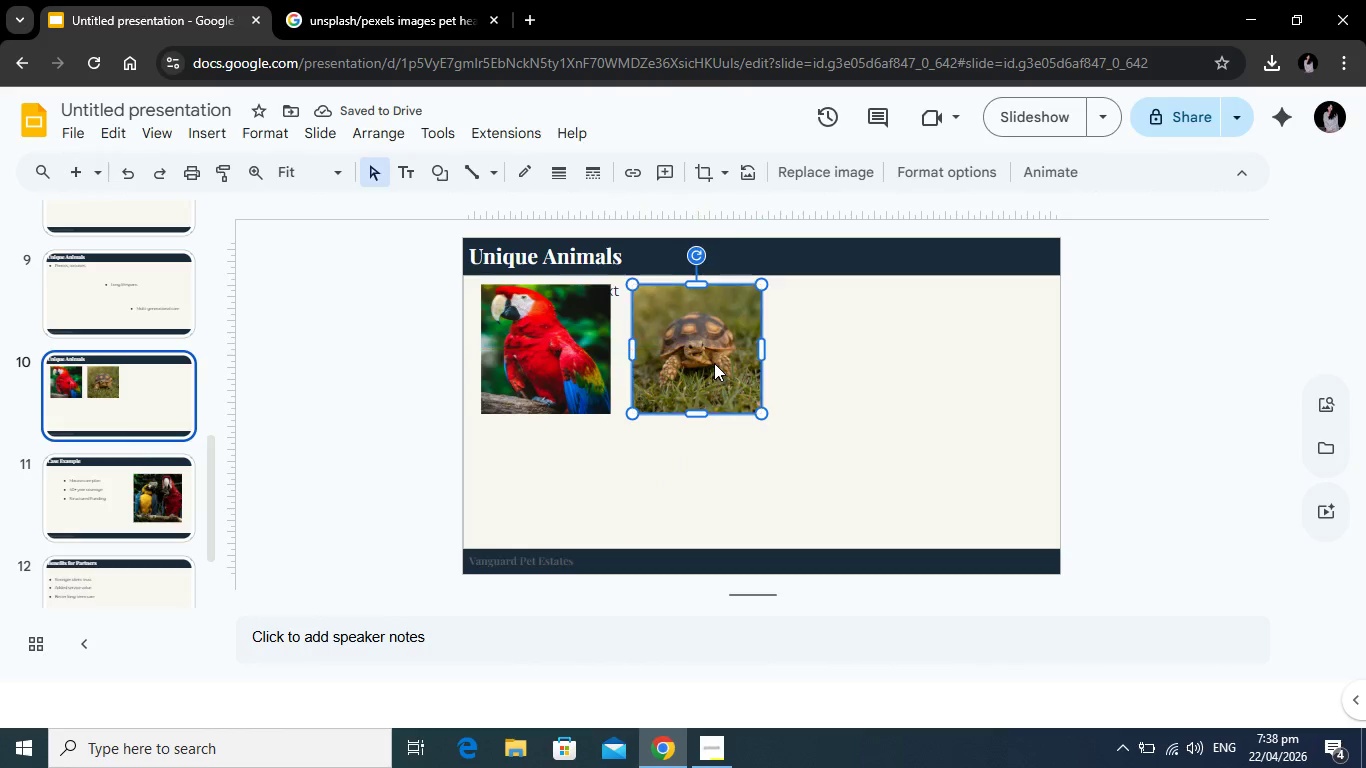 
wait(6.49)
 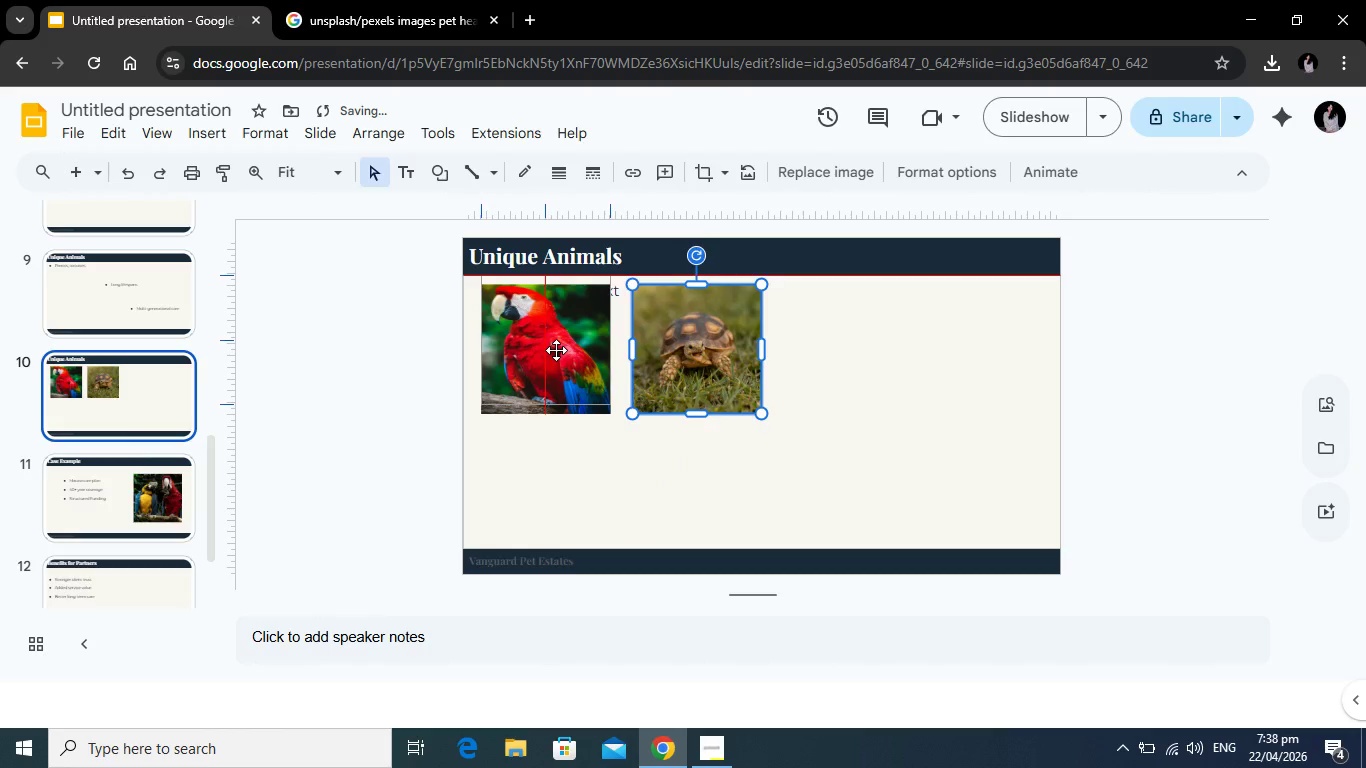 
left_click([363, 0])
 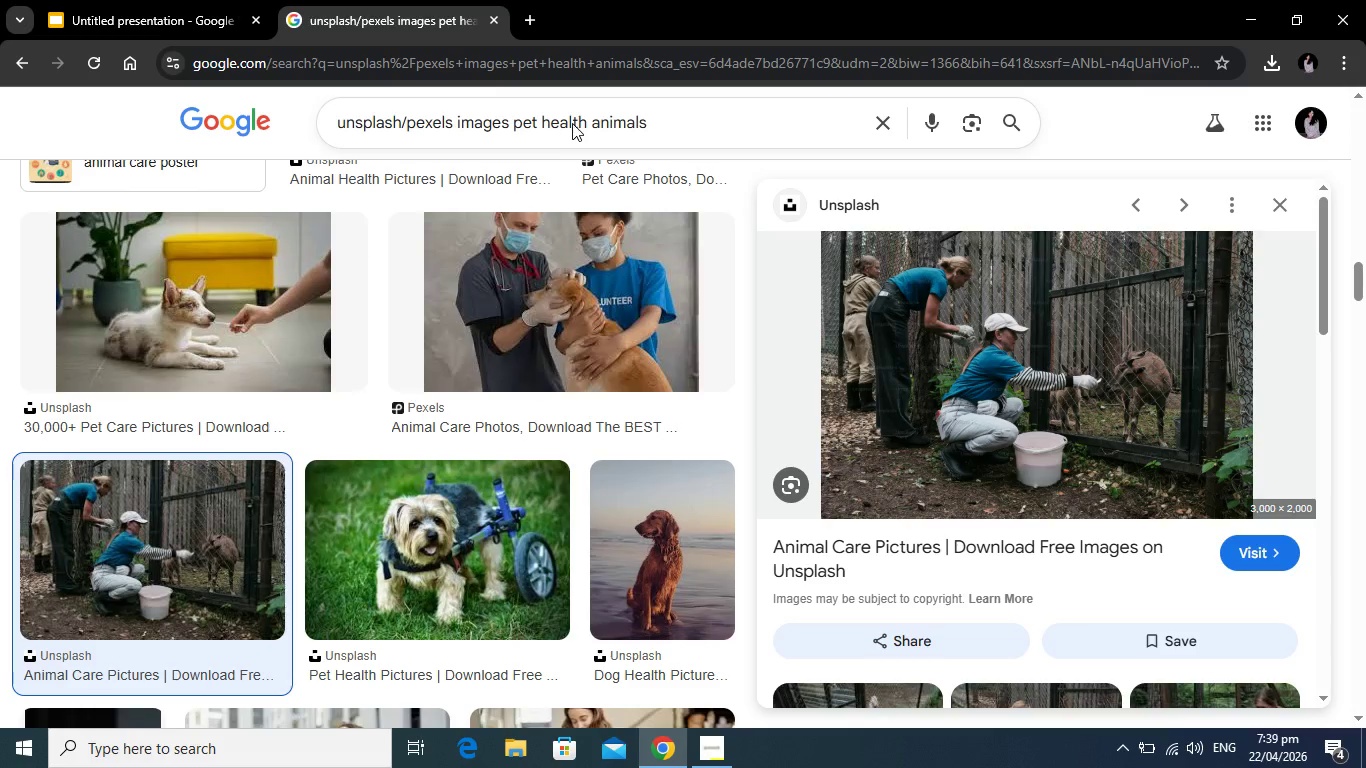 
left_click([572, 123])
 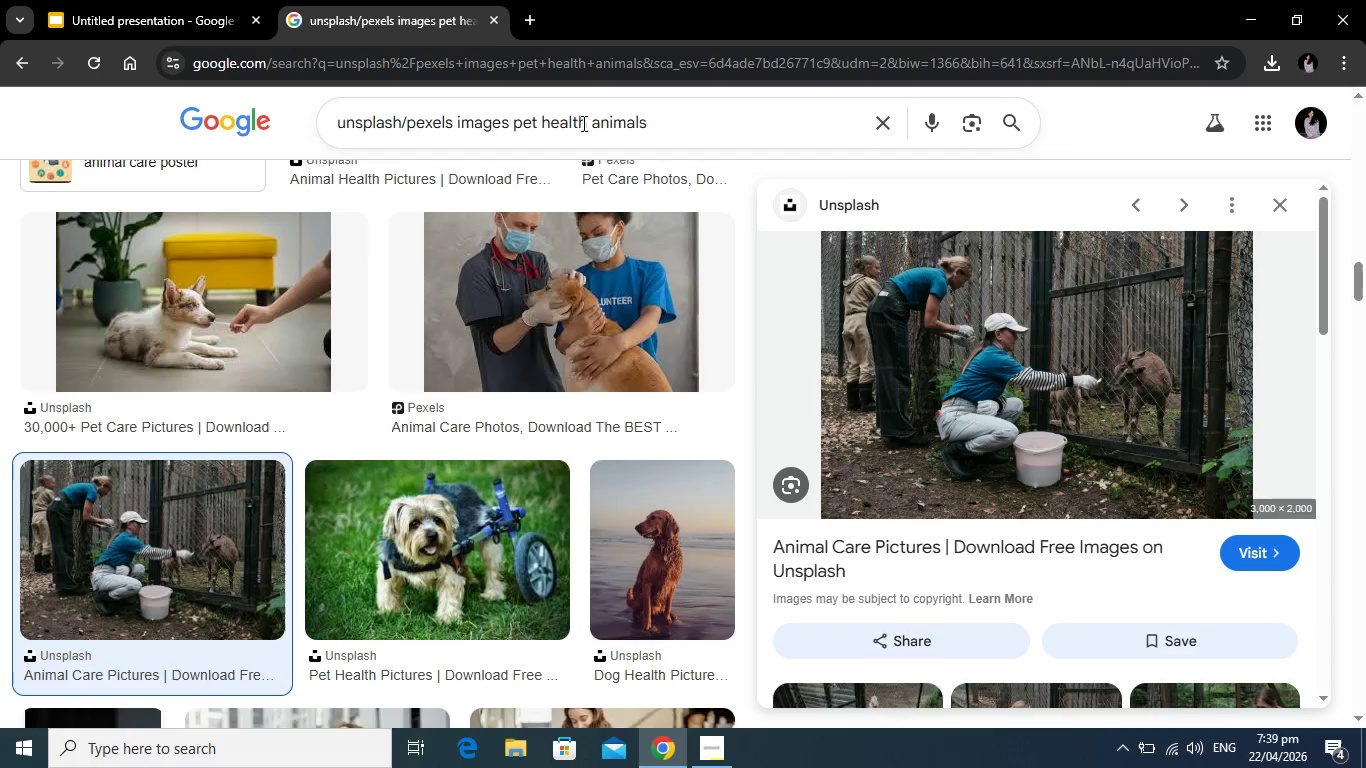 
left_click_drag(start_coordinate=[588, 124], to_coordinate=[514, 120])
 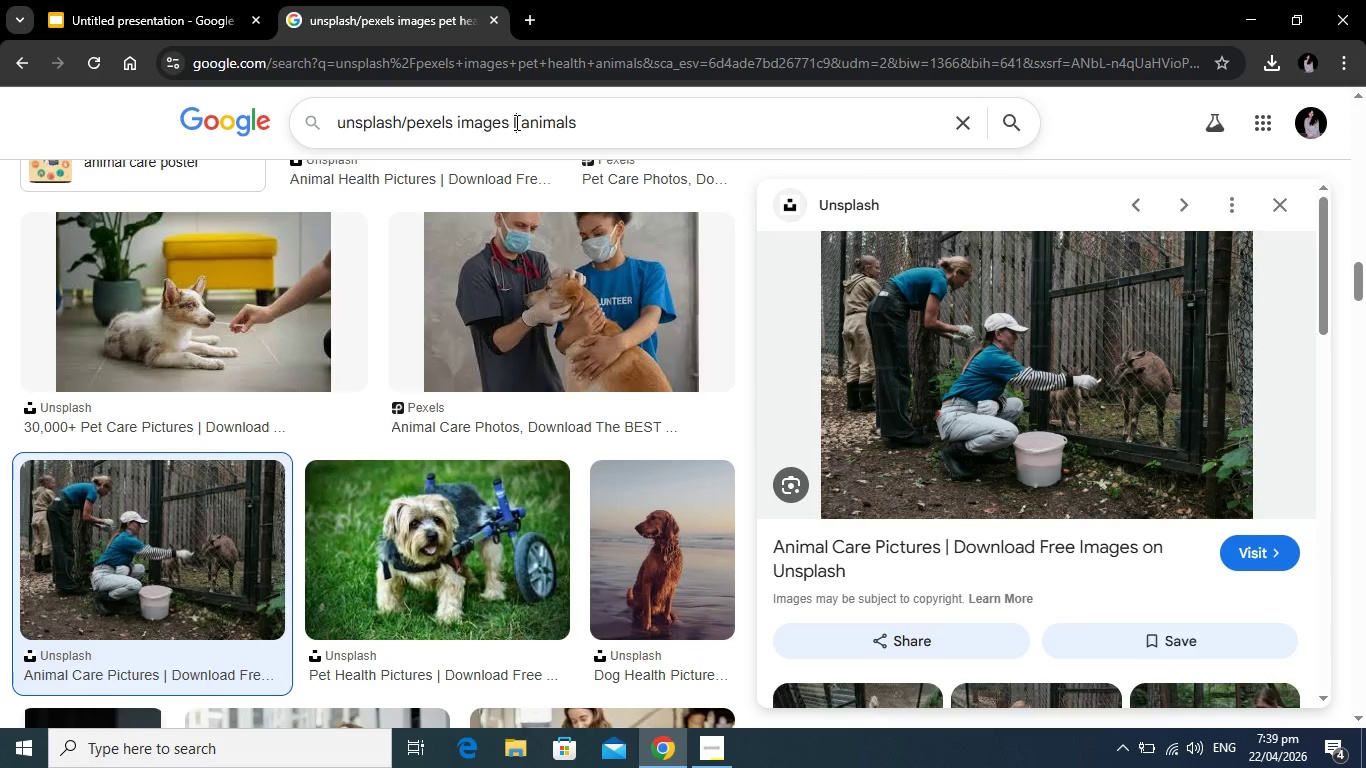 
type(longlifespan)
 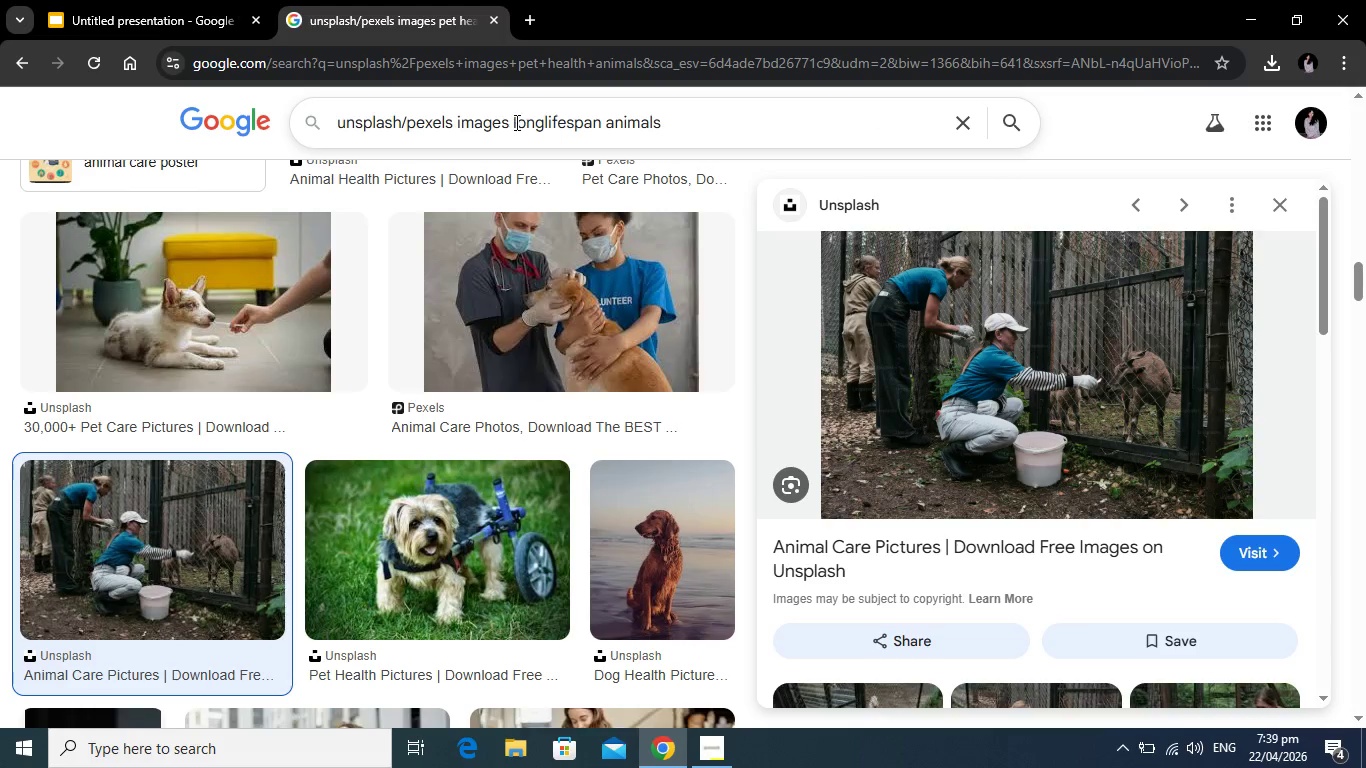 
key(Enter)
 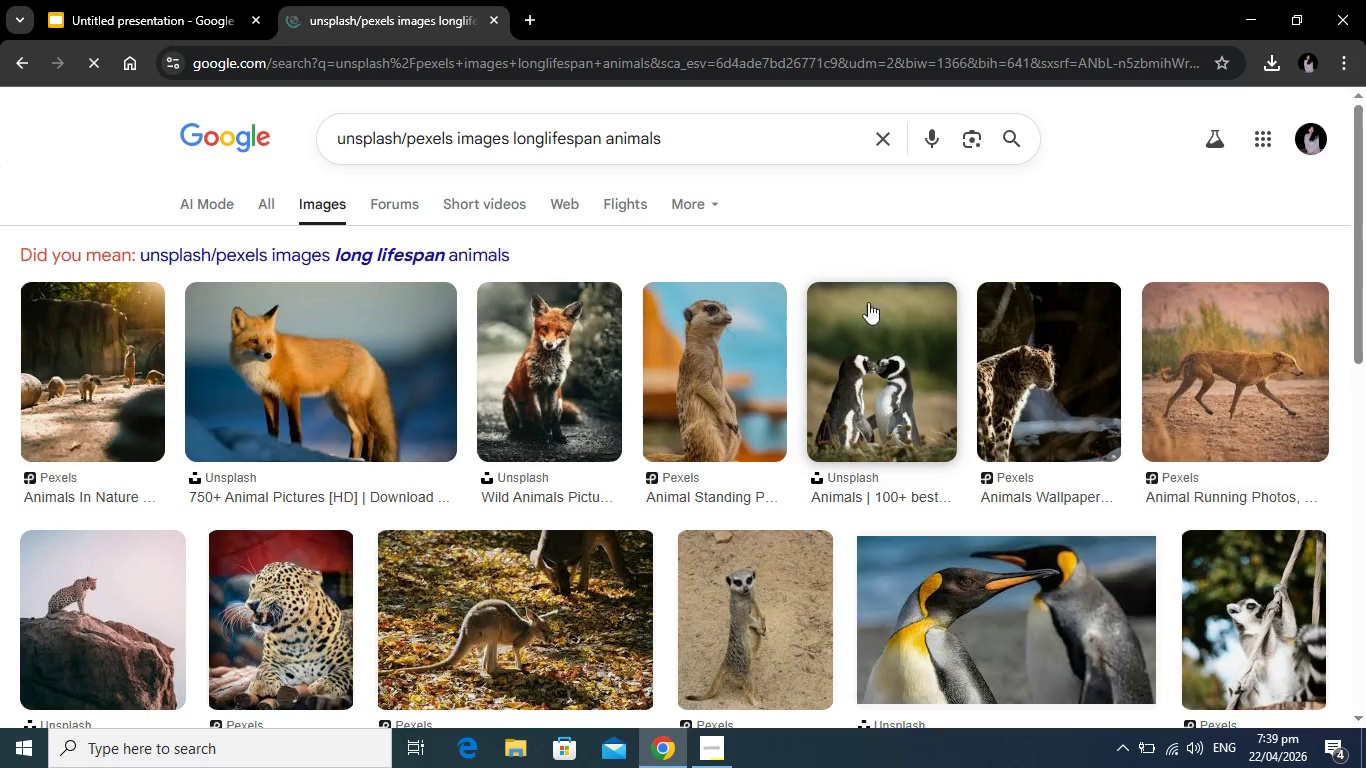 
scroll: coordinate [579, 361], scroll_direction: down, amount: 7.0
 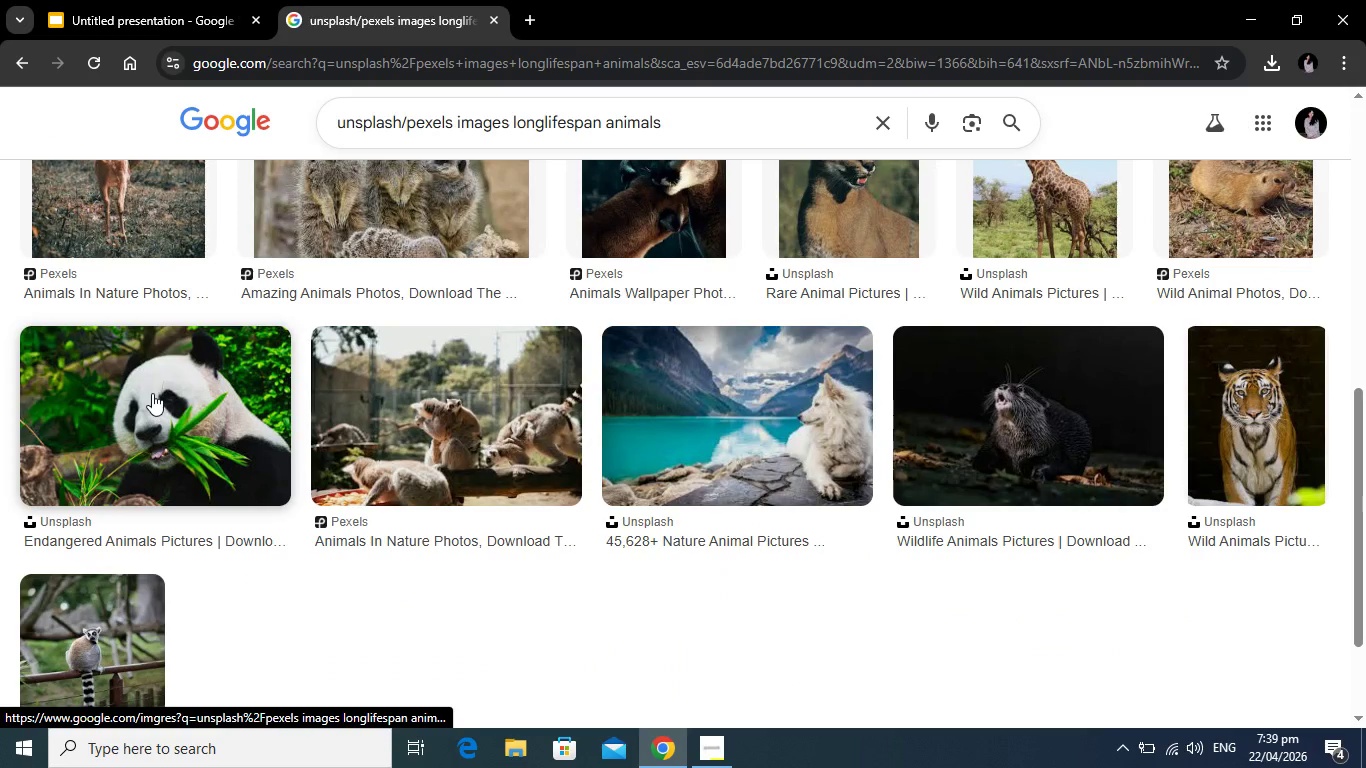 
left_click([159, 396])
 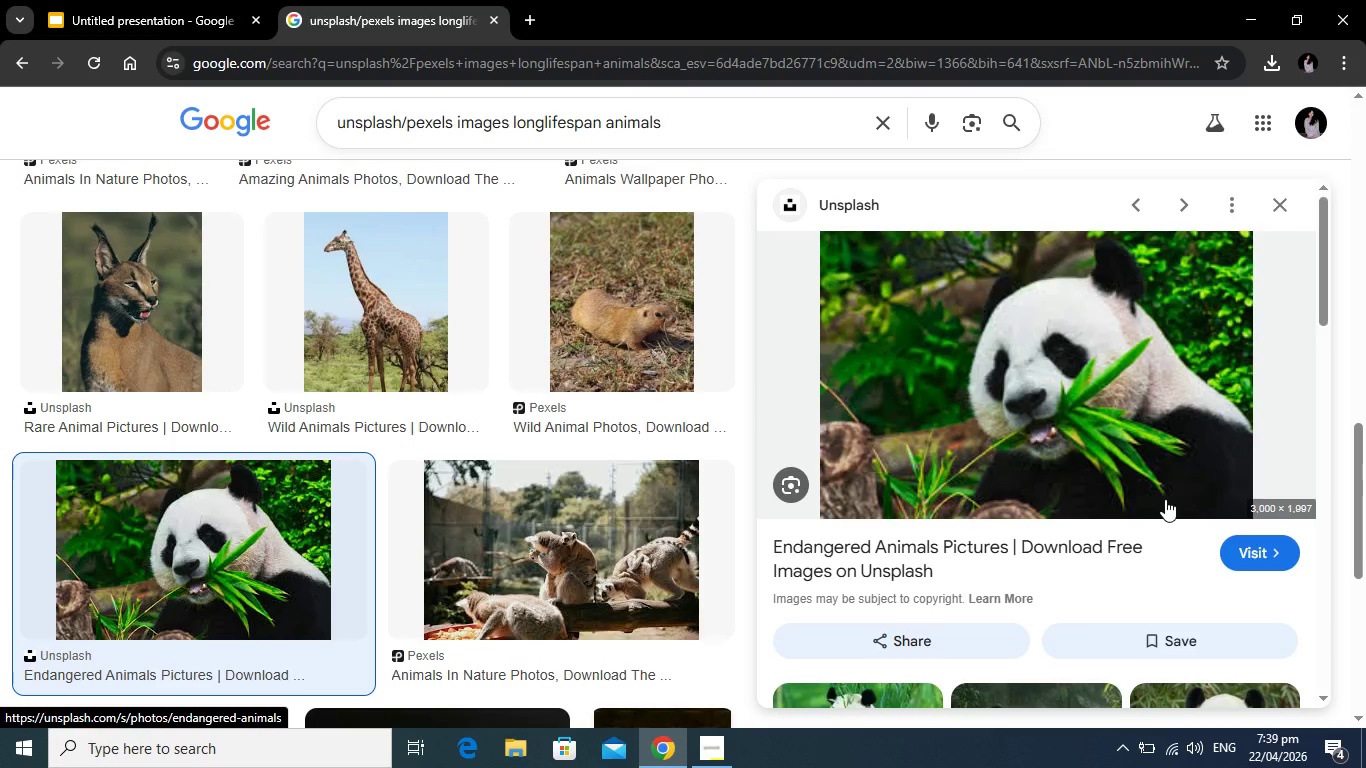 
wait(9.88)
 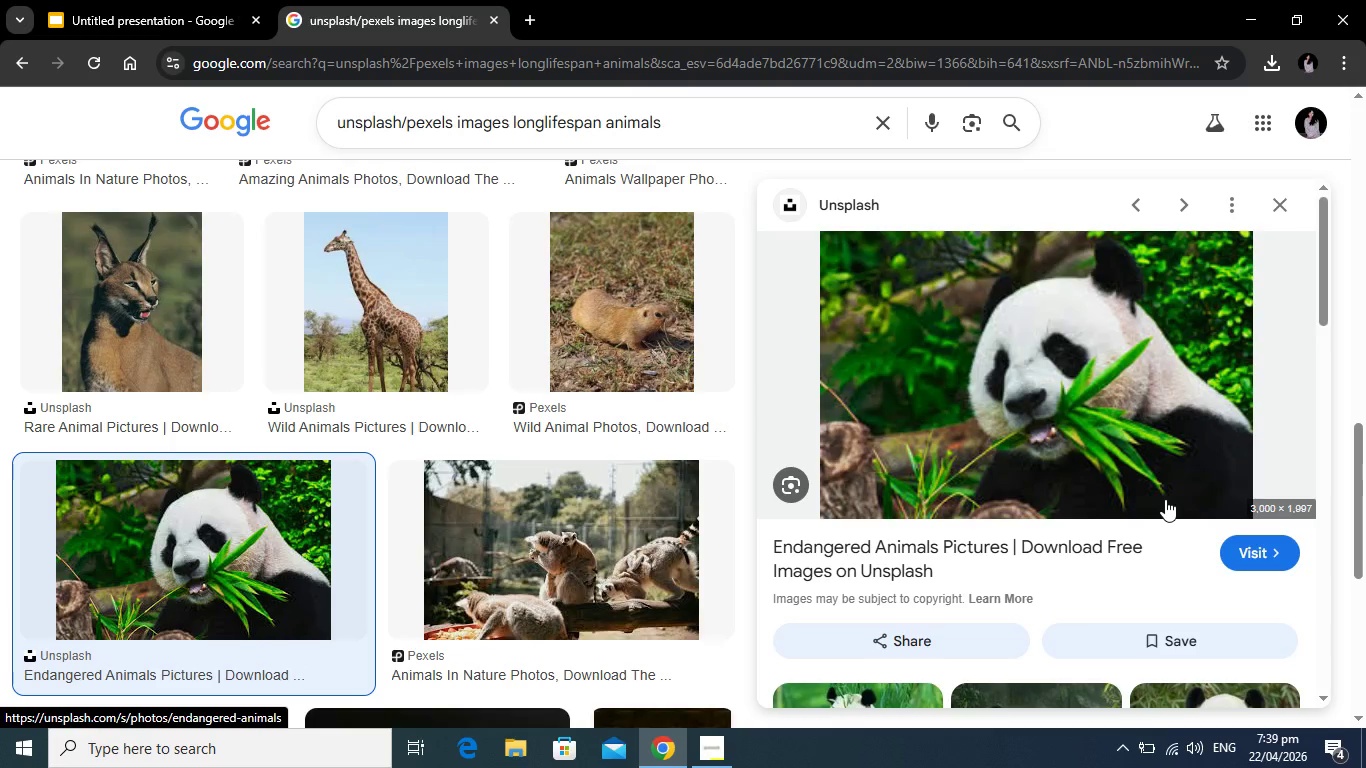 
right_click([1002, 413])
 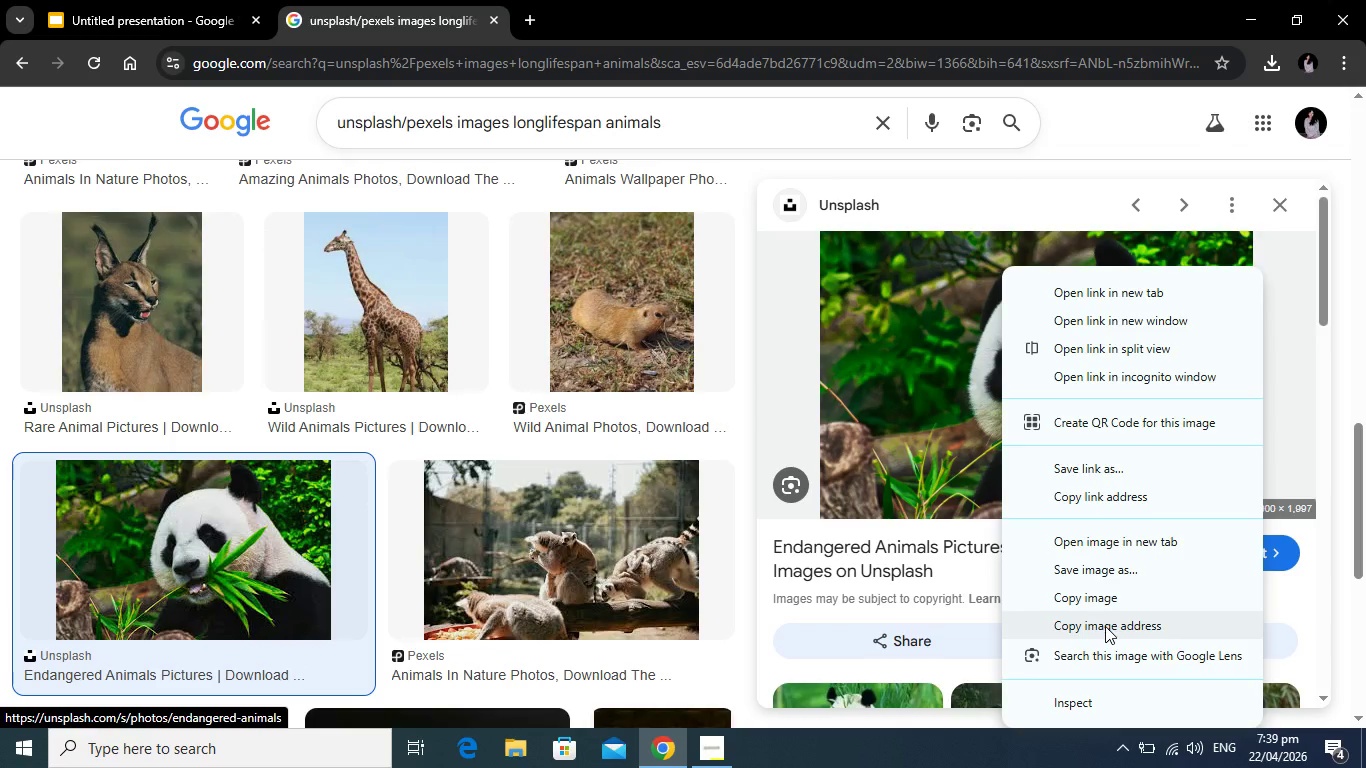 
left_click([1105, 626])
 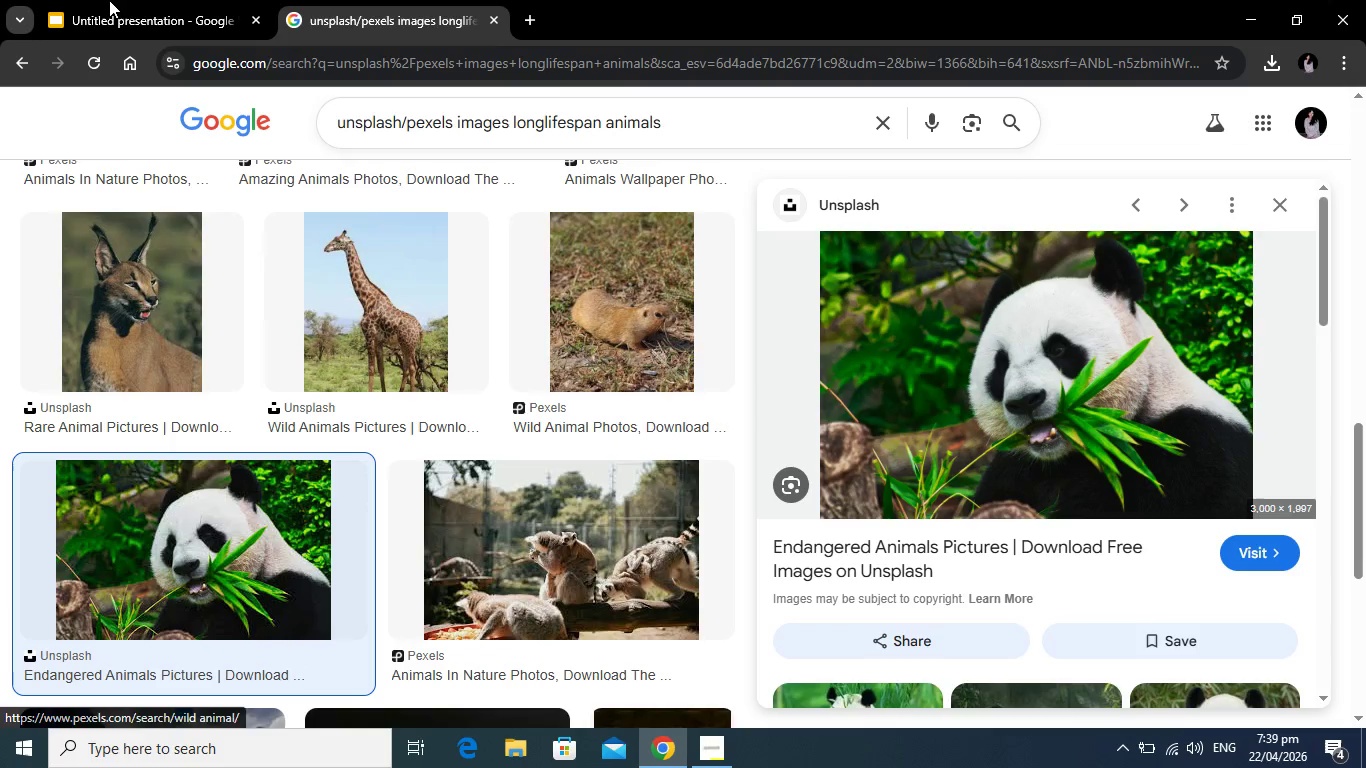 
left_click([110, 0])
 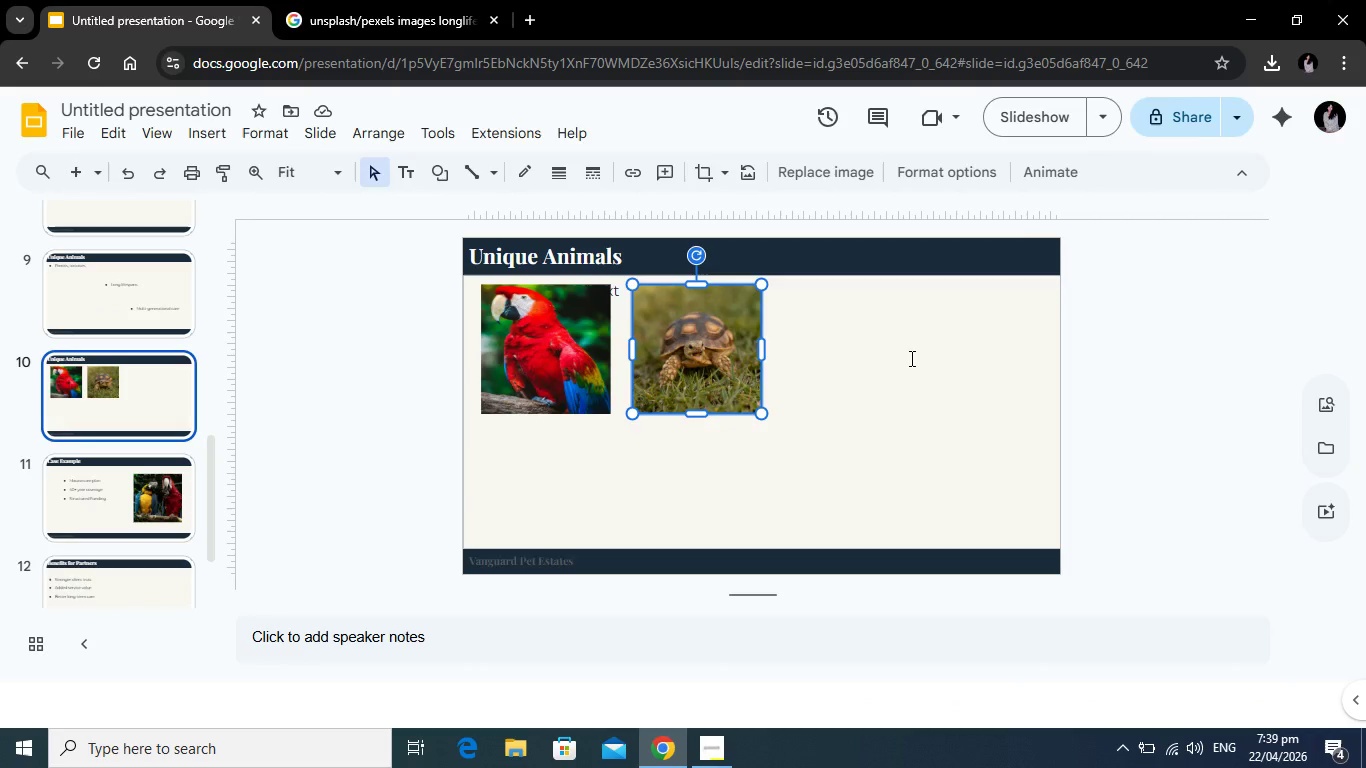 
left_click([910, 358])
 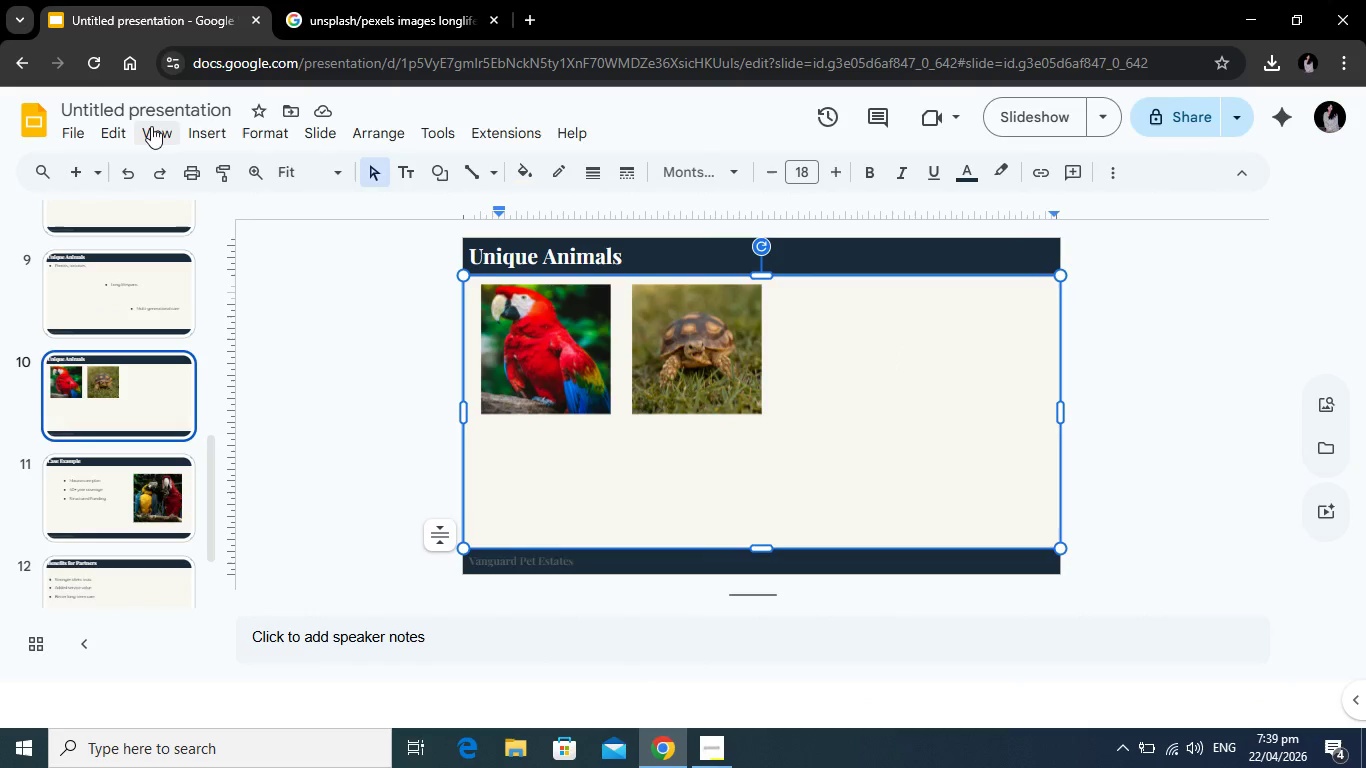 
left_click([153, 126])
 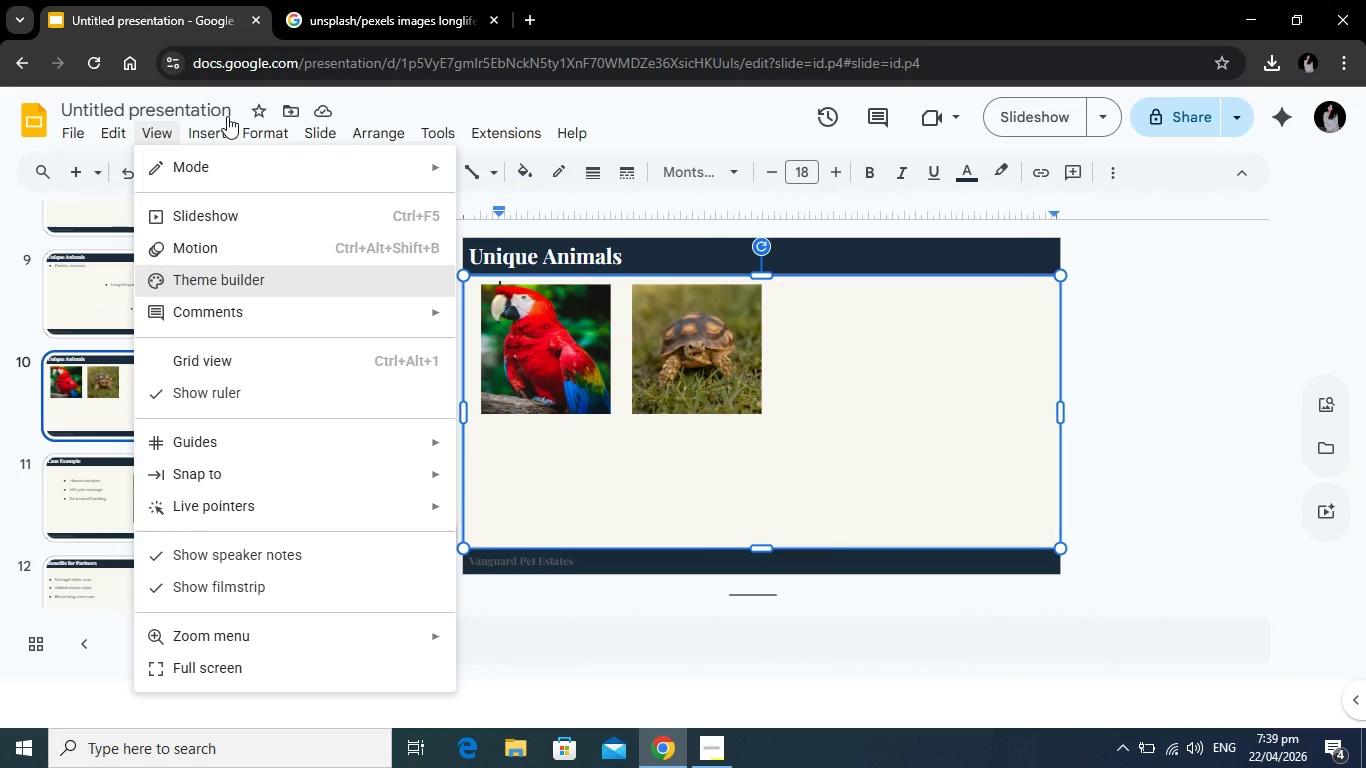 
wait(7.27)
 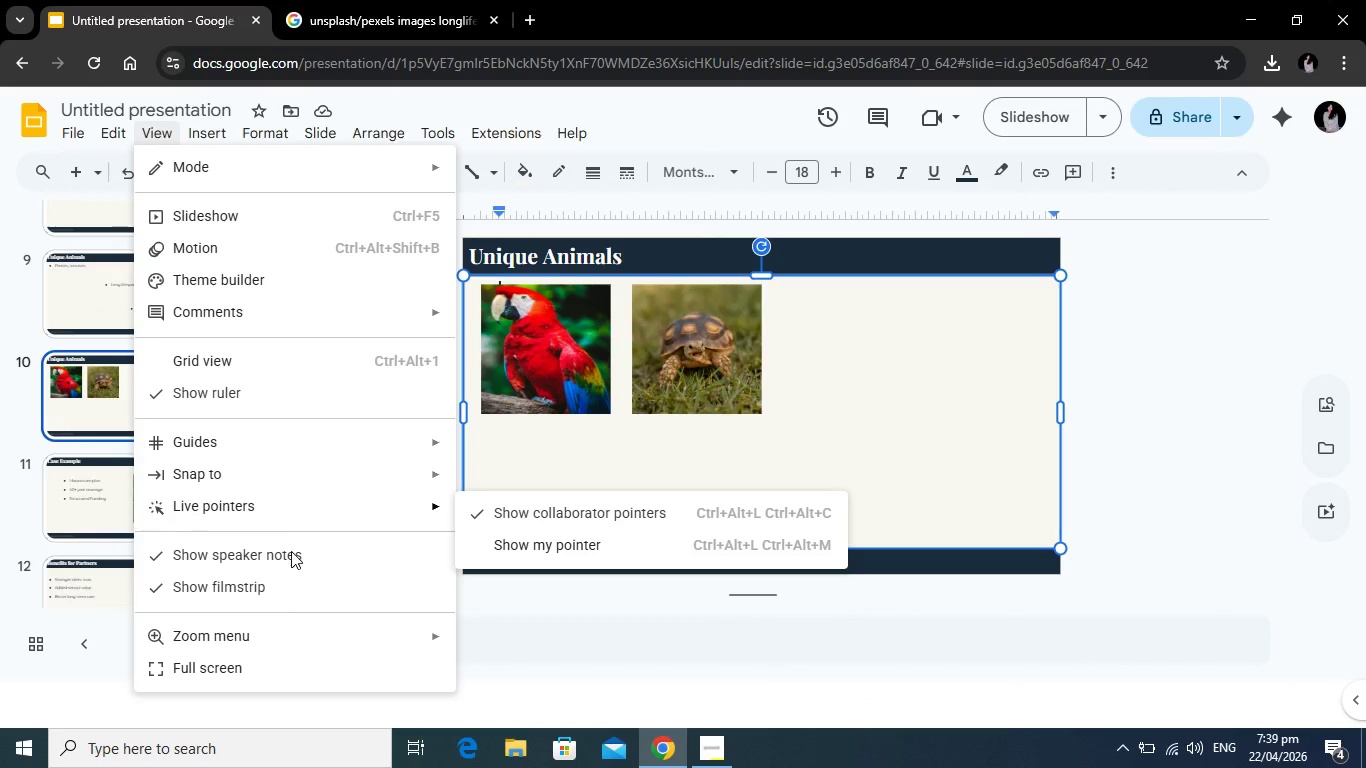 
mouse_move([221, 161])
 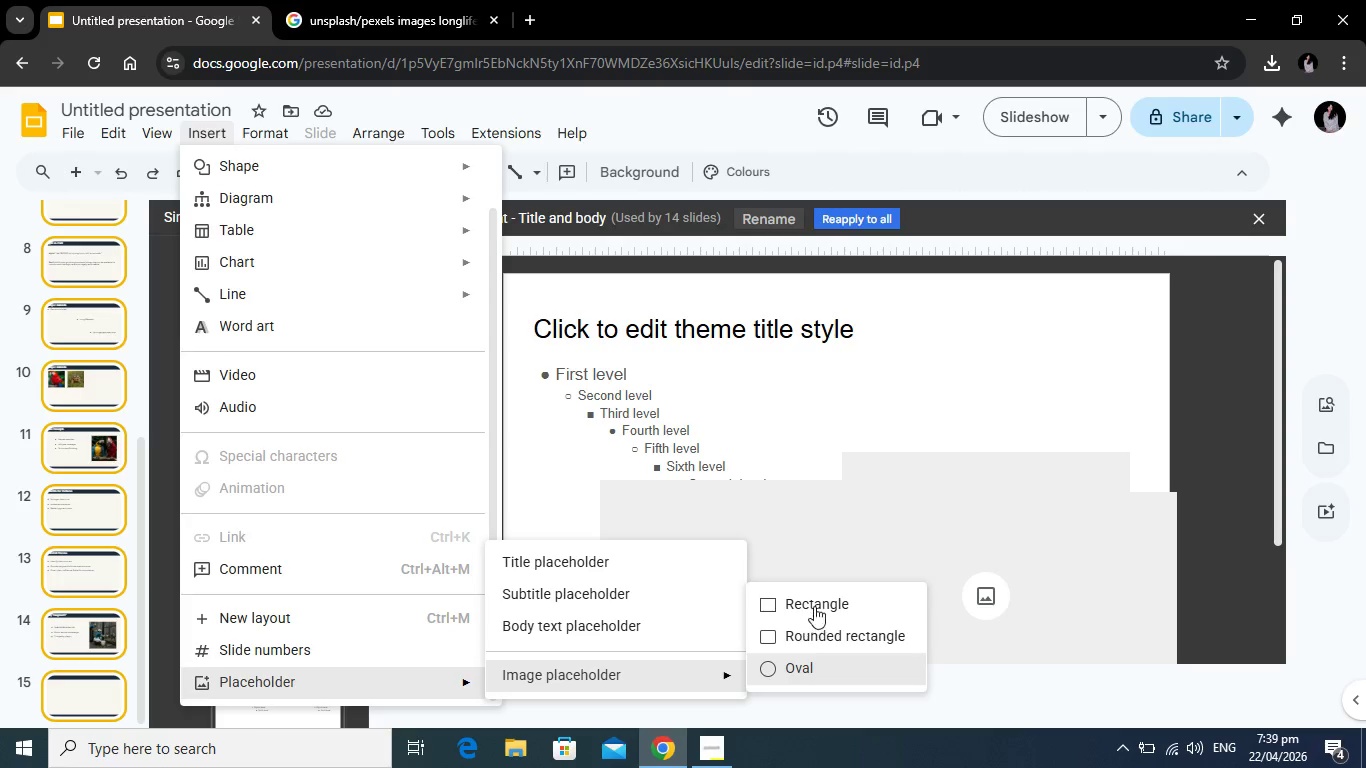 
wait(5.01)
 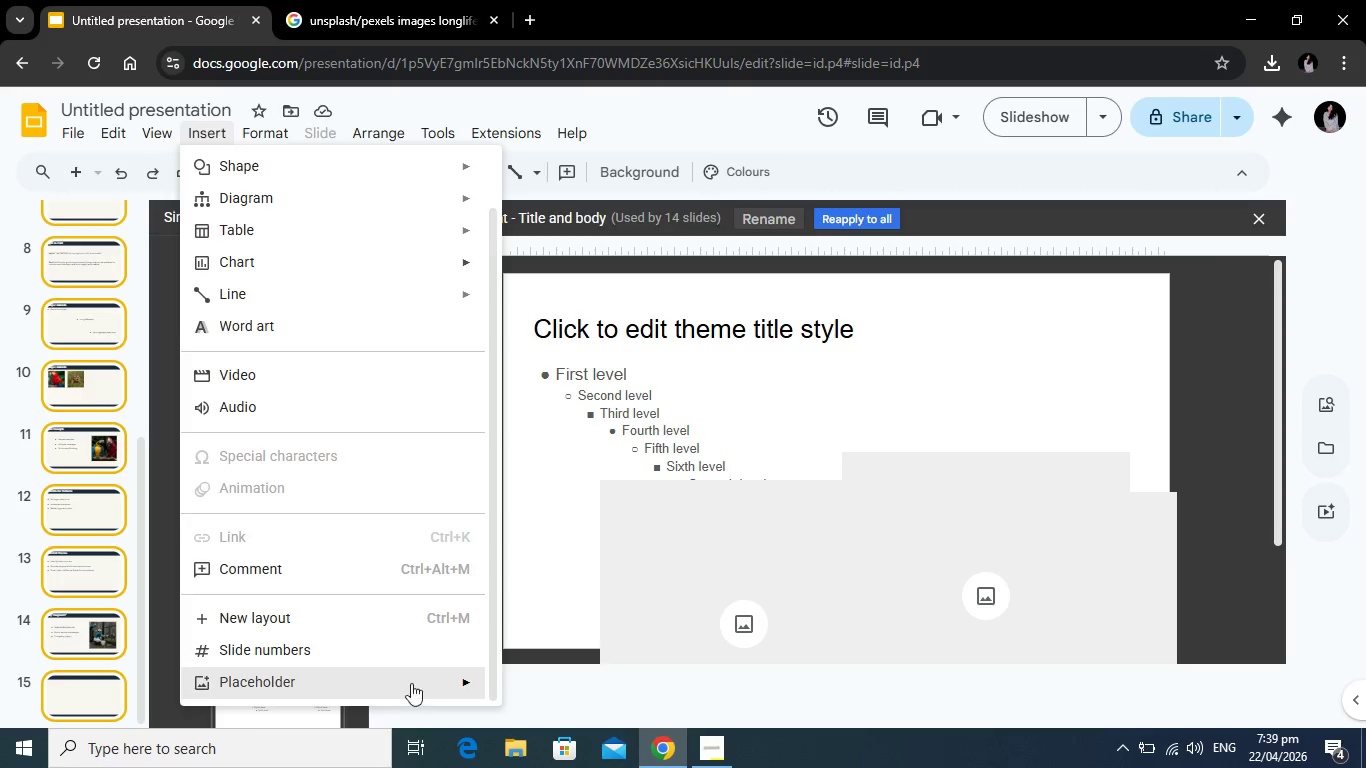 
left_click([809, 605])
 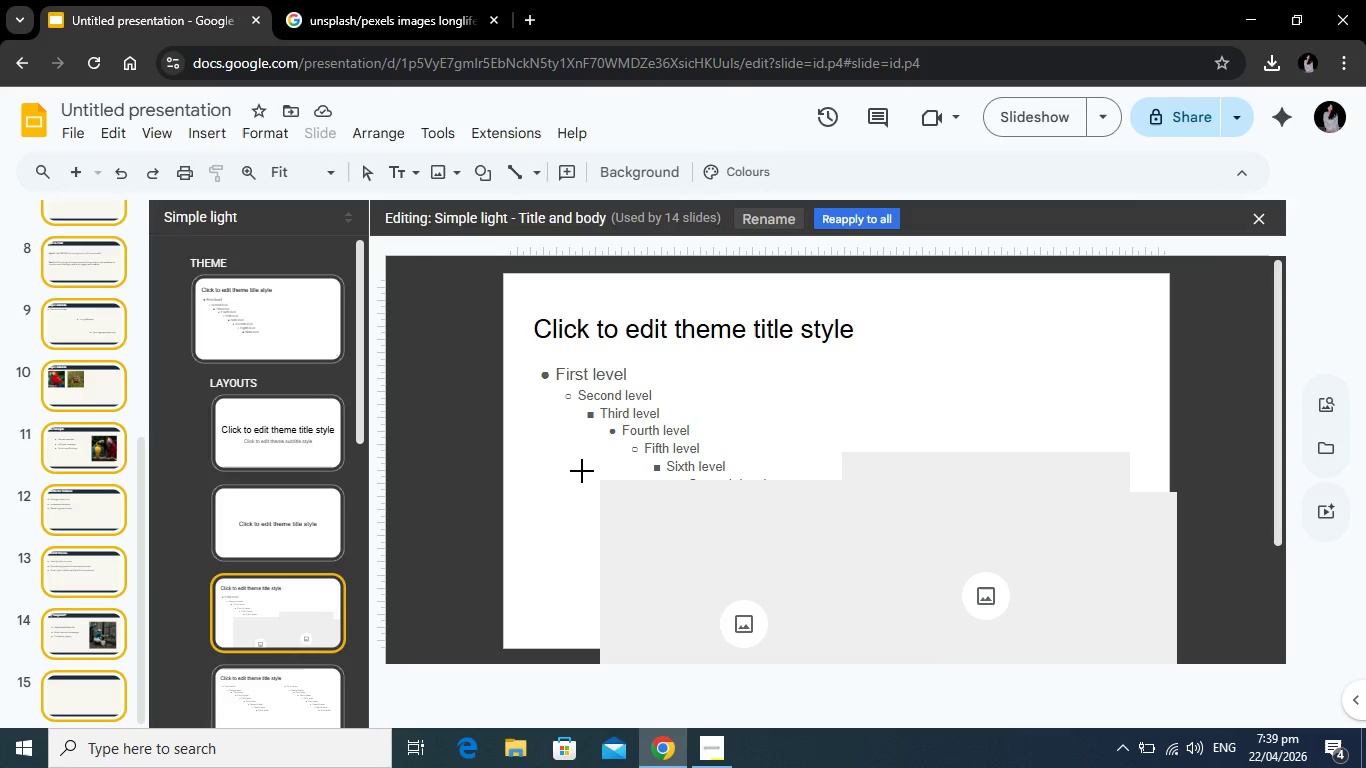 
left_click([582, 471])
 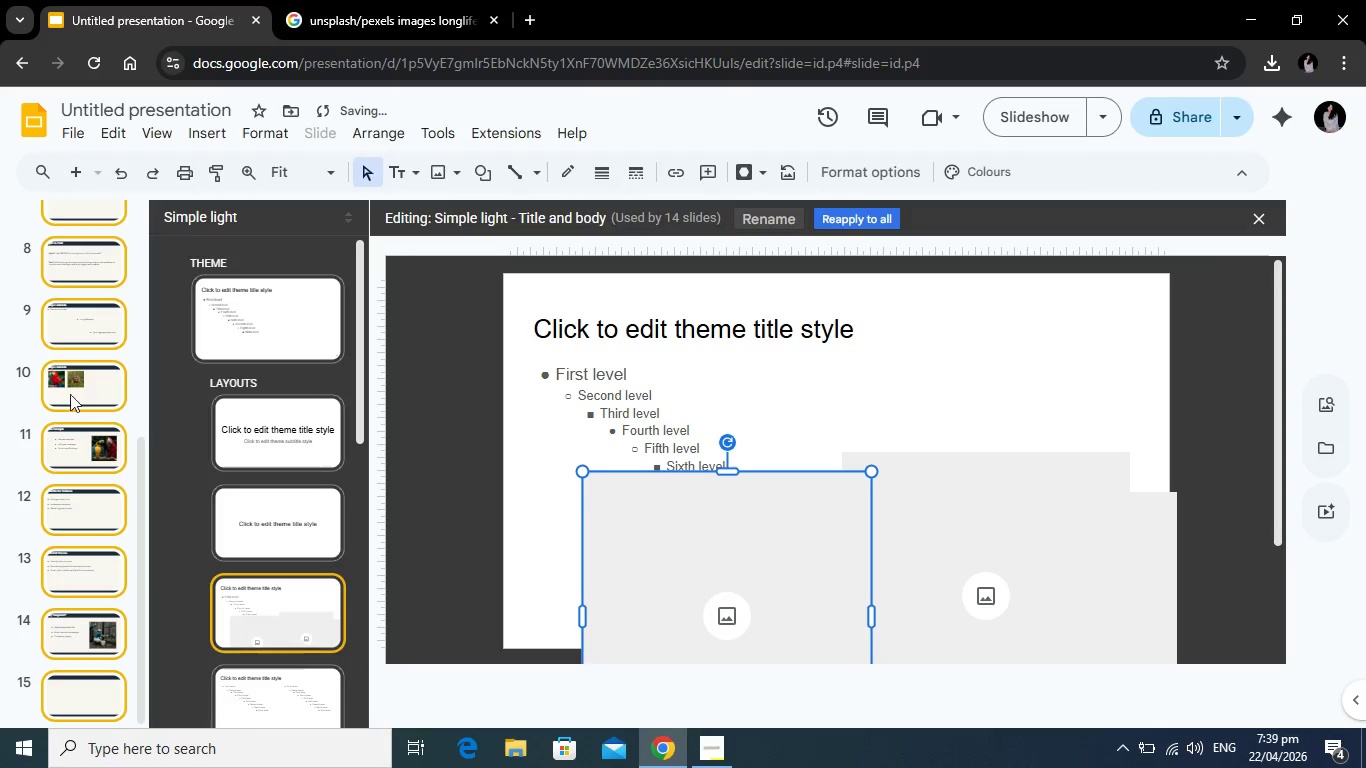 
left_click([72, 388])
 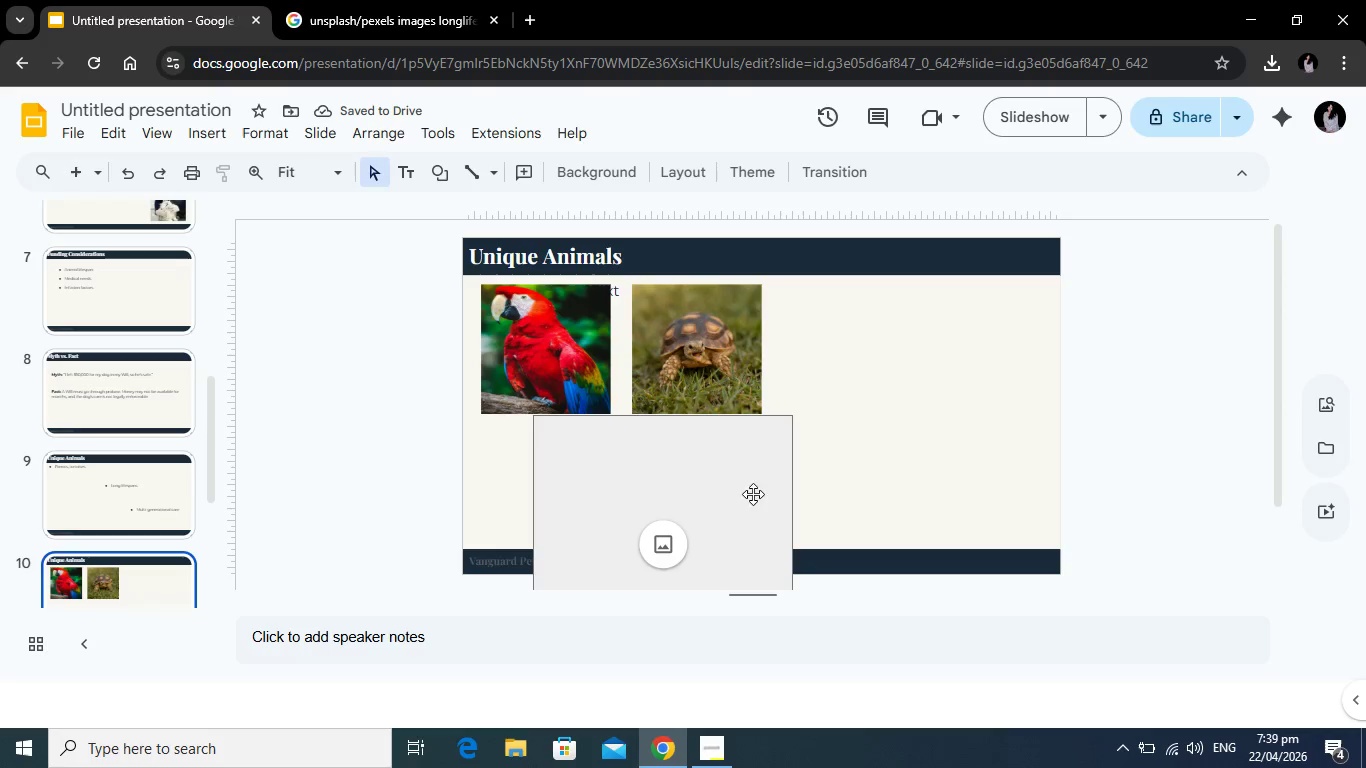 
left_click_drag(start_coordinate=[720, 506], to_coordinate=[959, 371])
 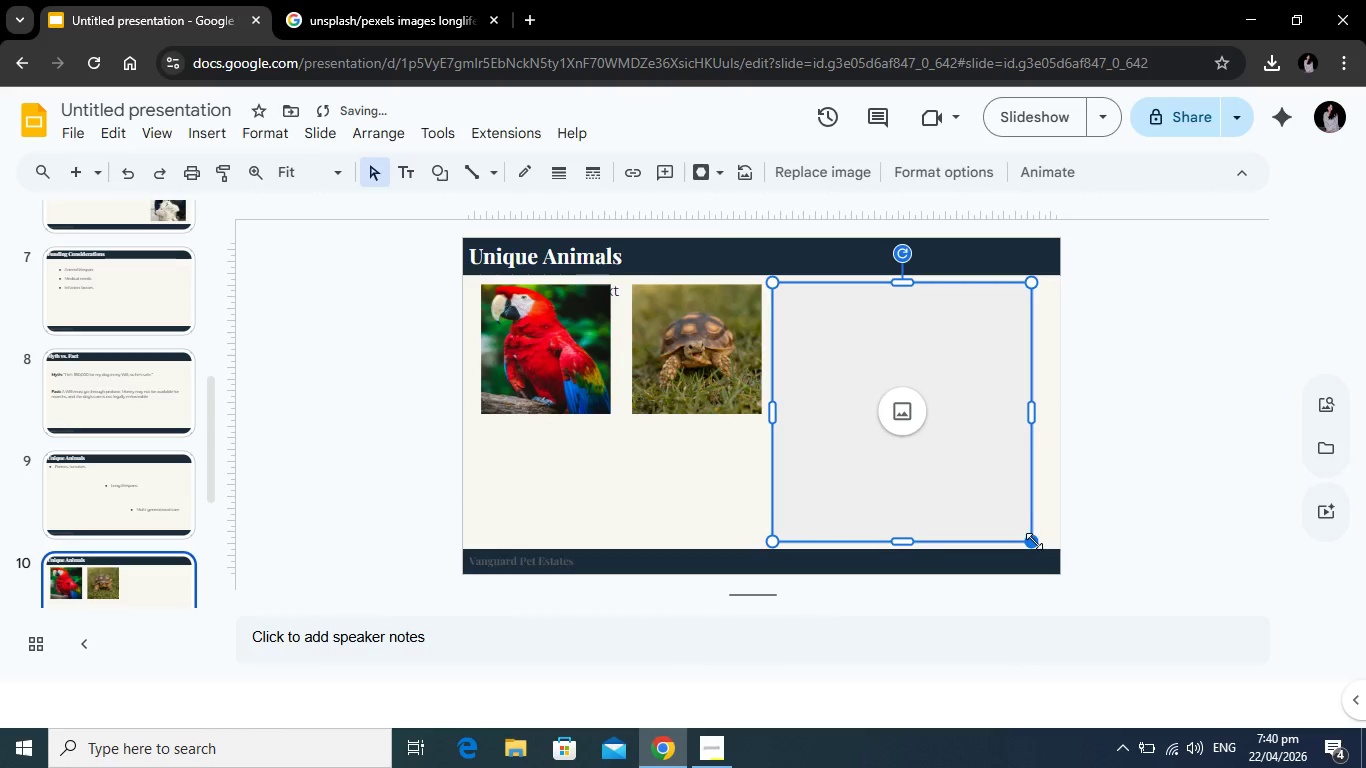 
left_click_drag(start_coordinate=[1034, 541], to_coordinate=[907, 388])
 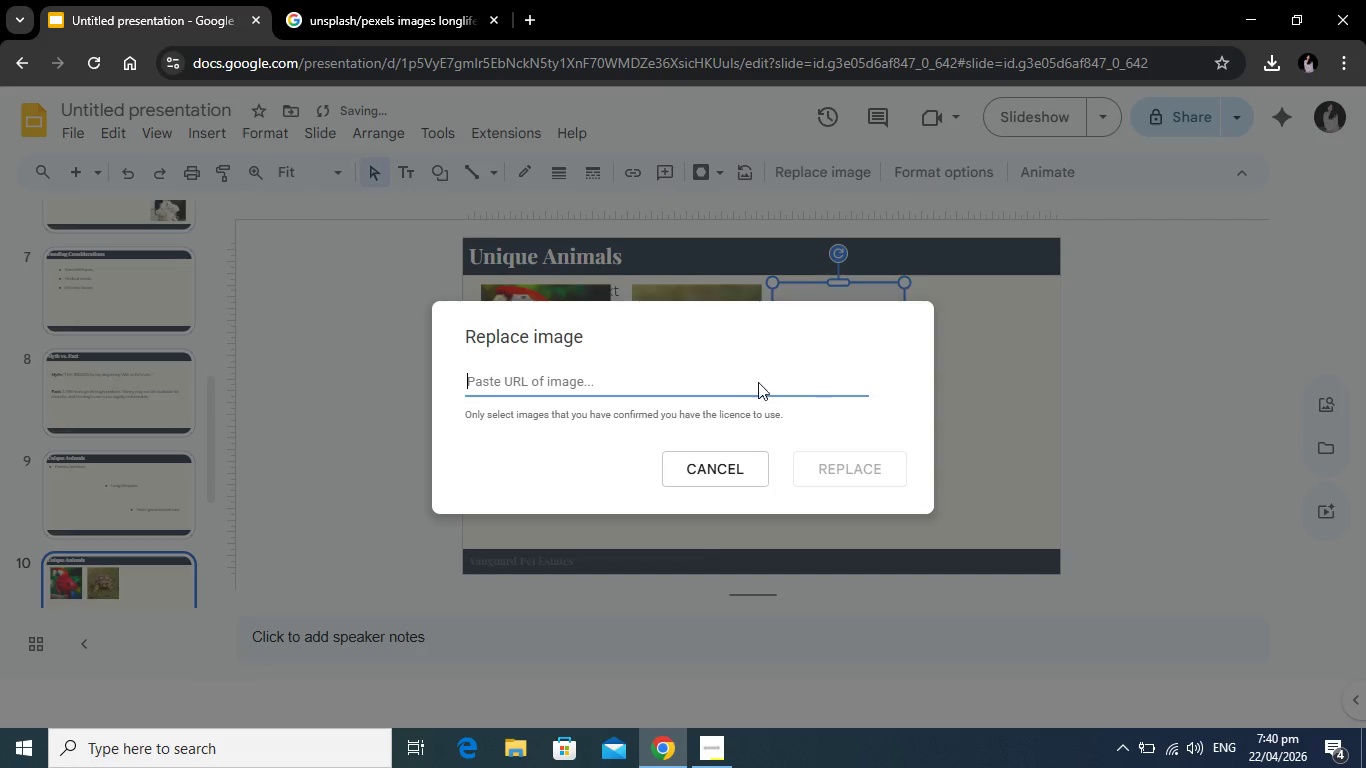 
right_click([751, 376])
 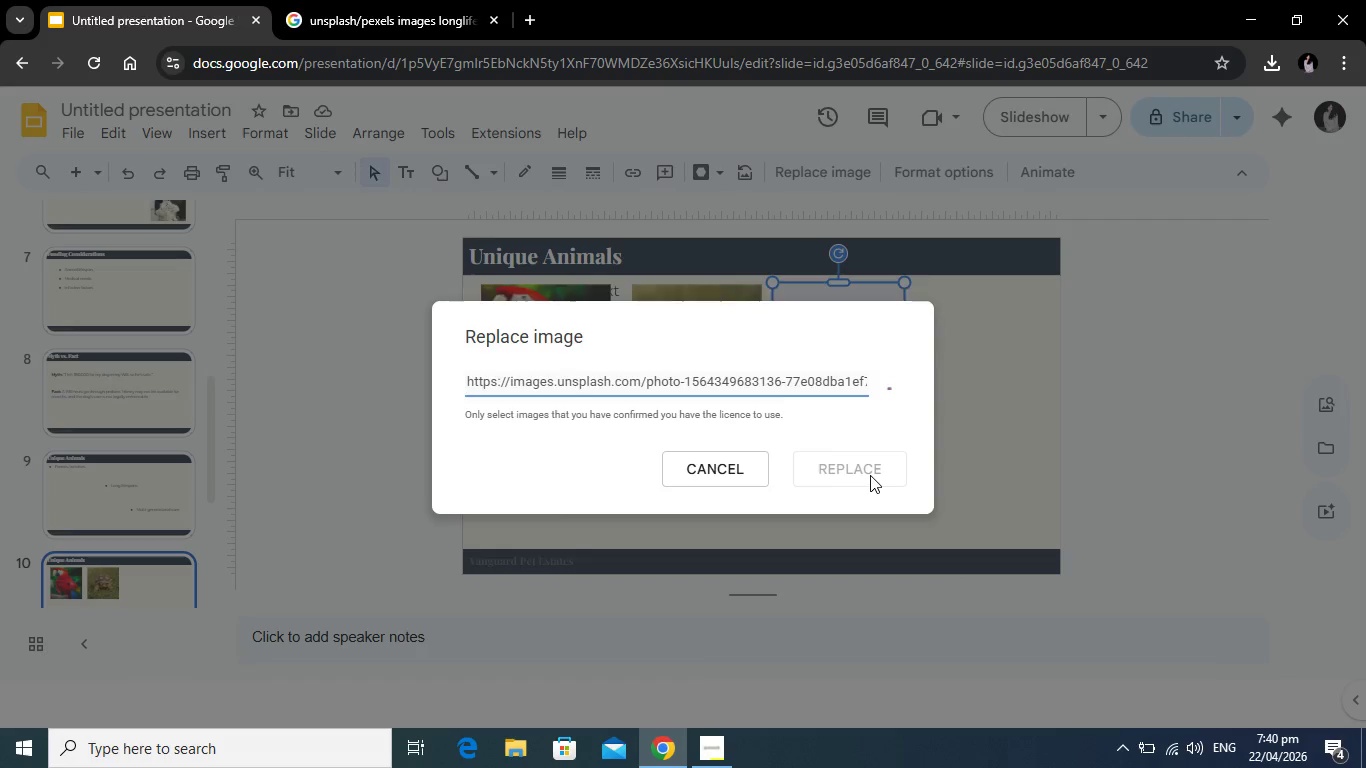 
left_click([834, 574])
 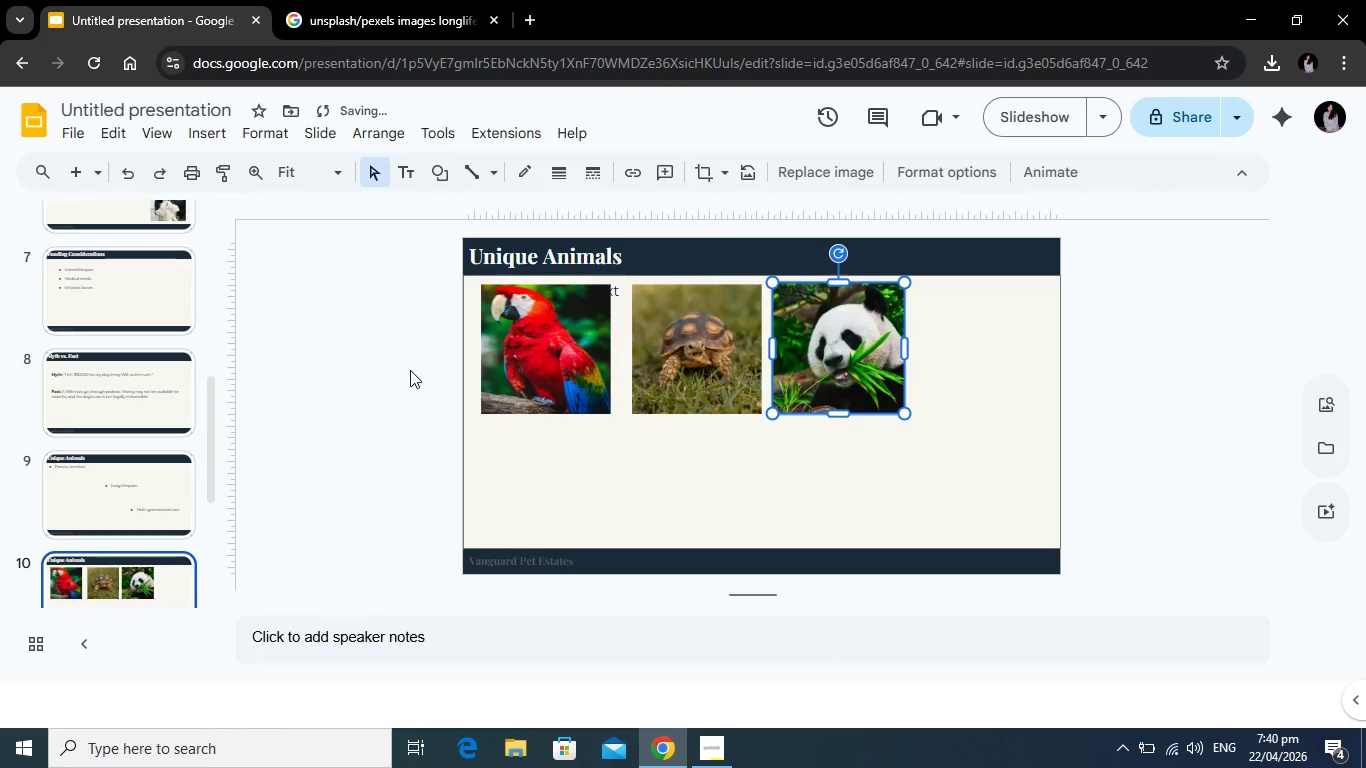 
left_click([325, 406])
 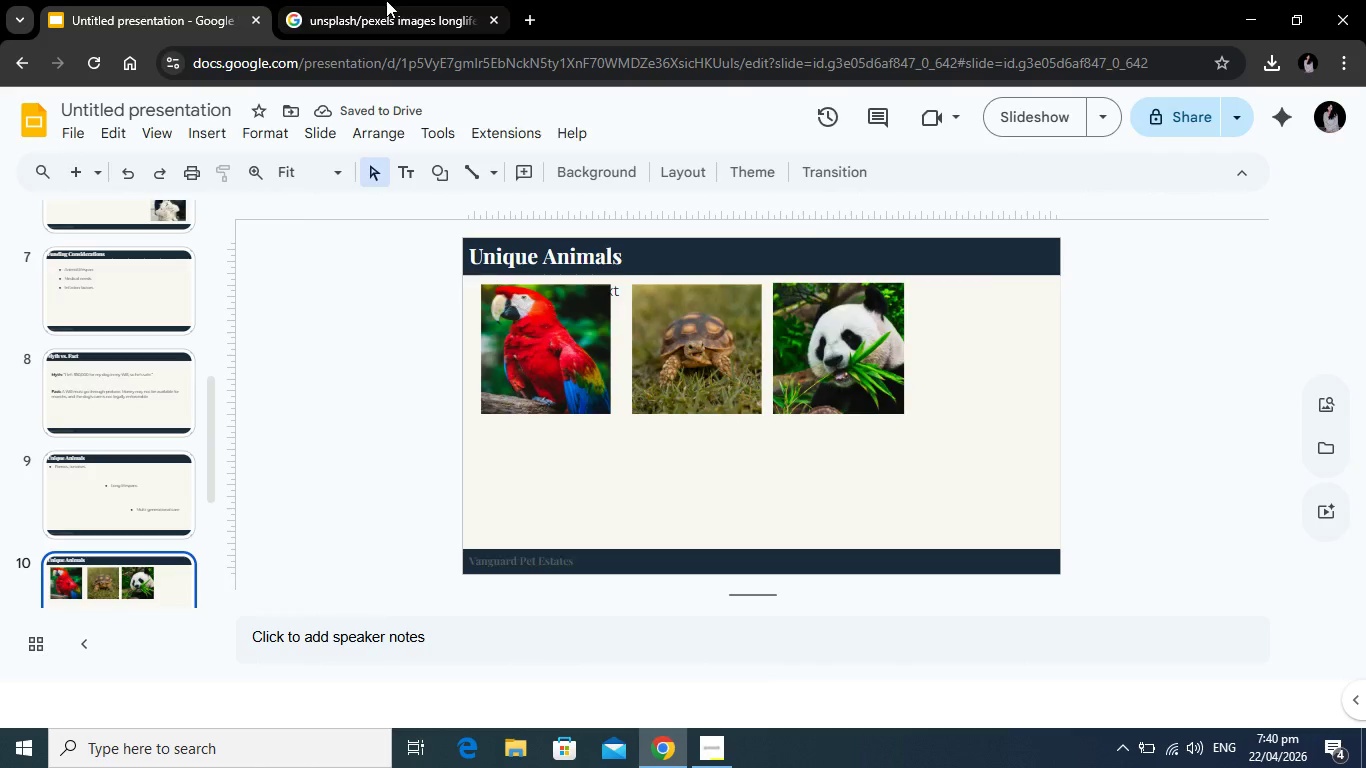 
left_click([386, 0])
 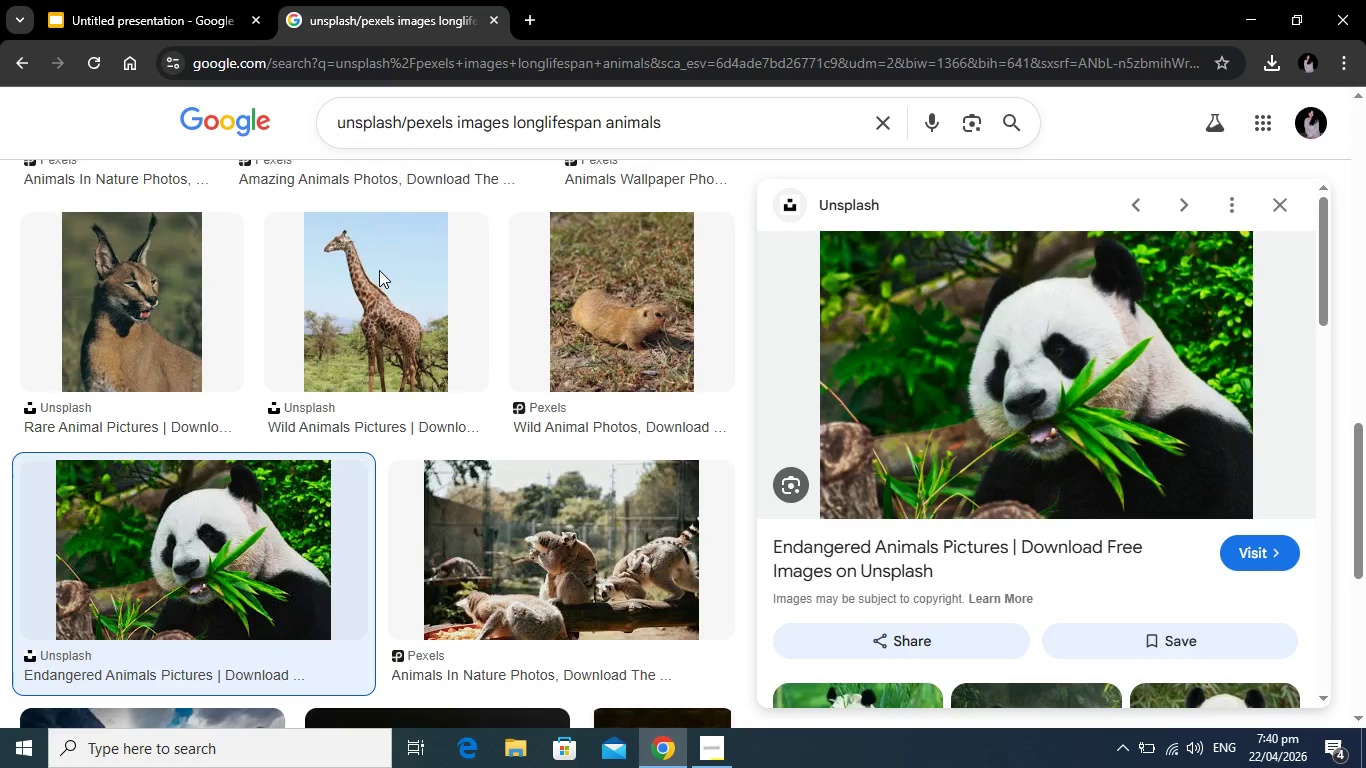 
left_click([379, 270])
 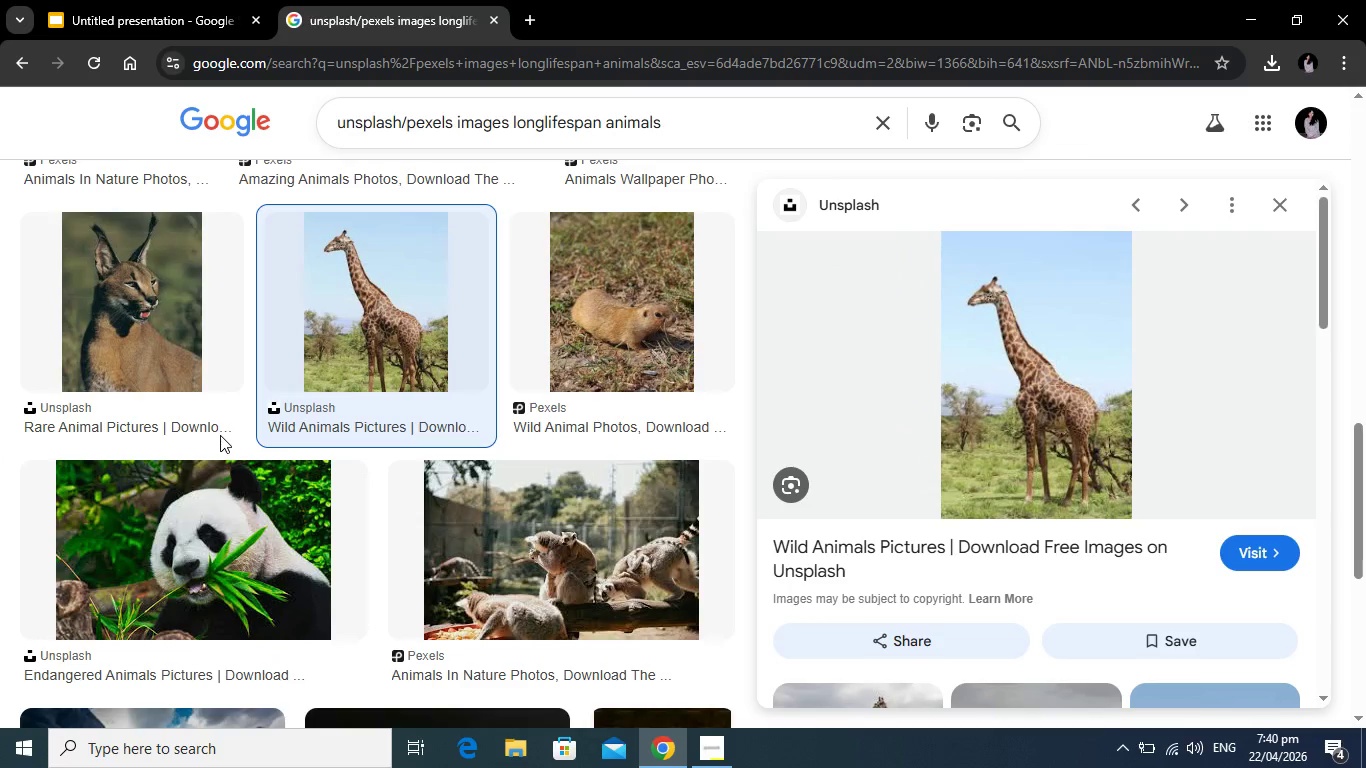 
wait(9.89)
 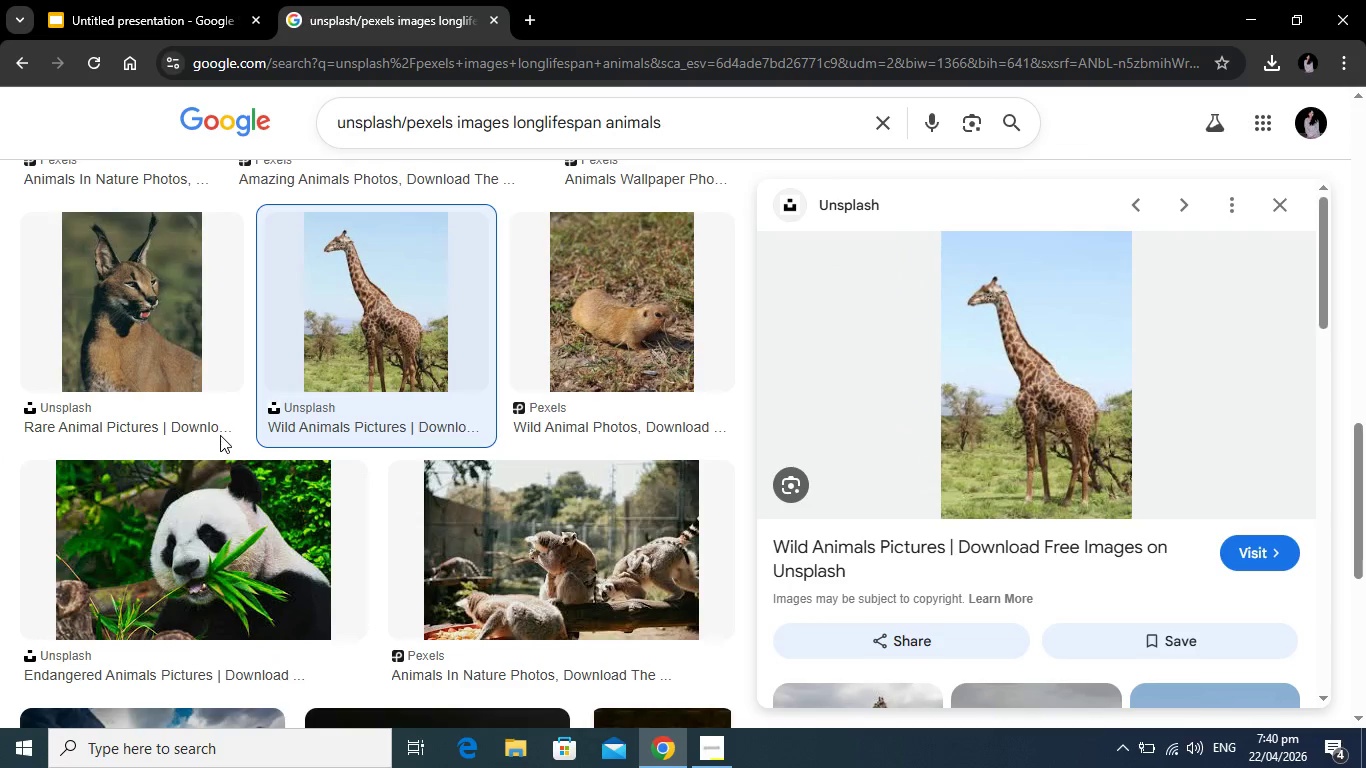 
left_click([175, 0])
 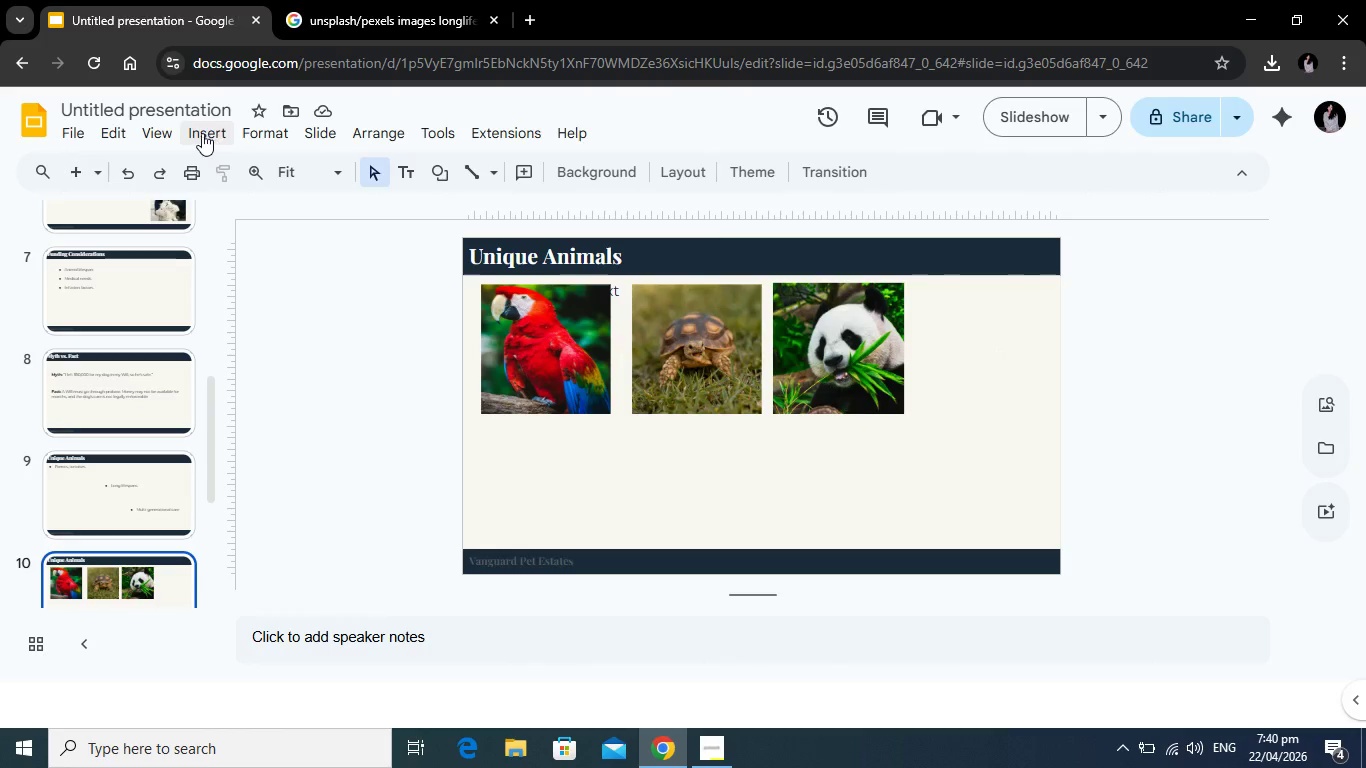 
wait(6.98)
 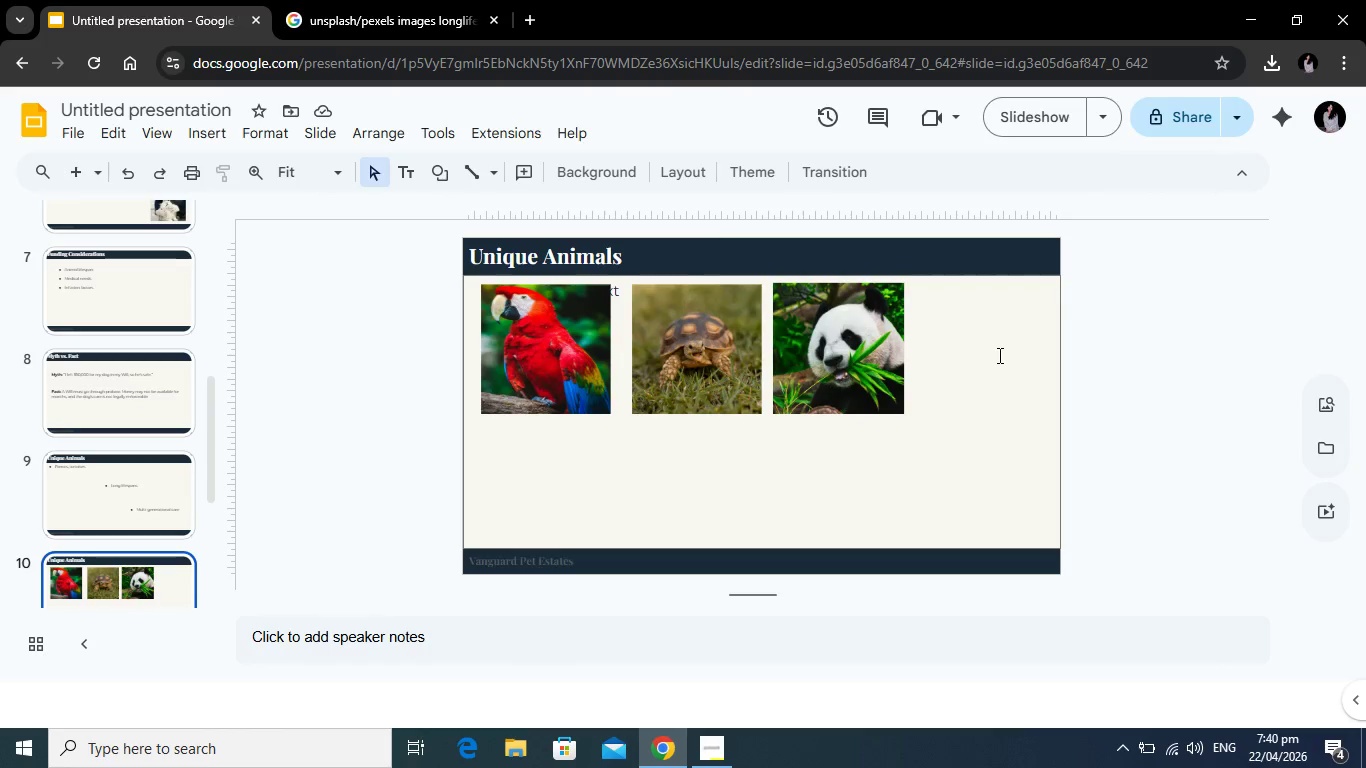 
left_click([160, 134])
 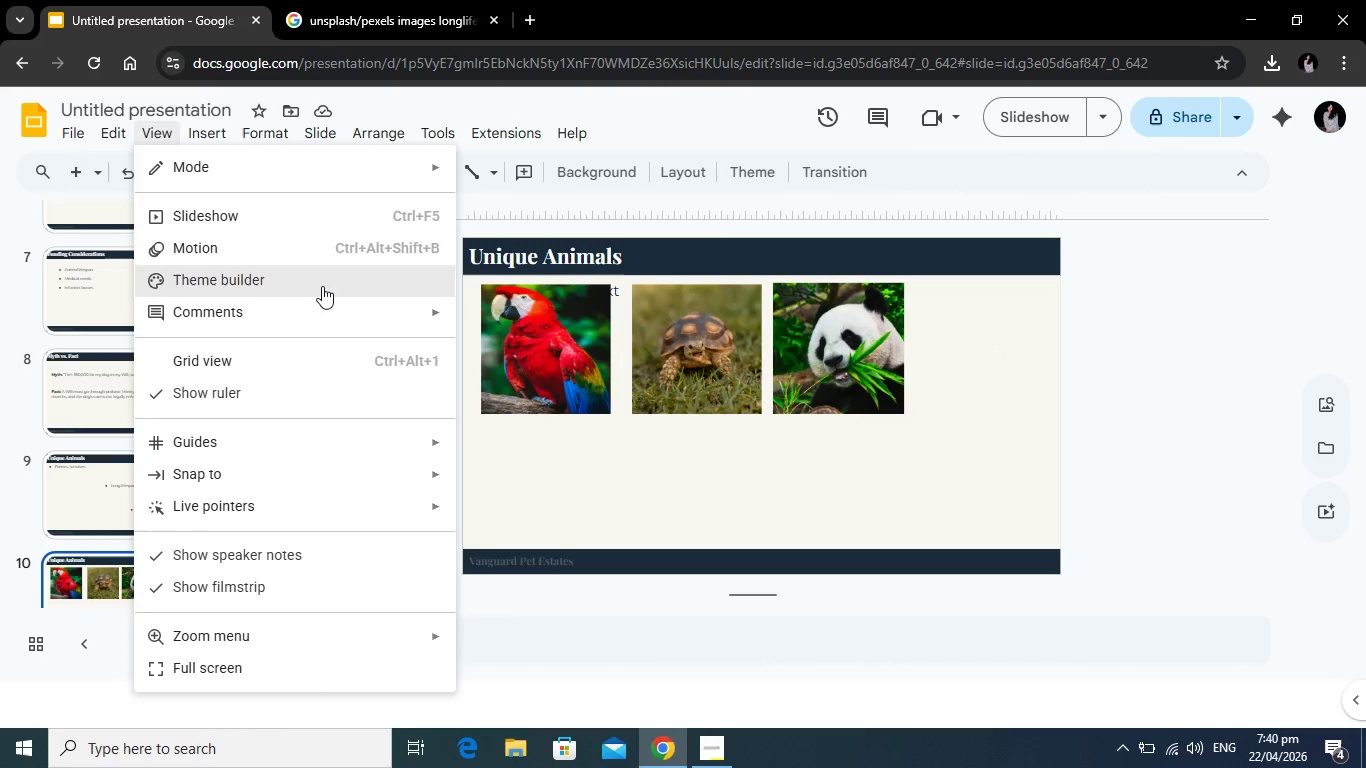 
left_click([322, 284])
 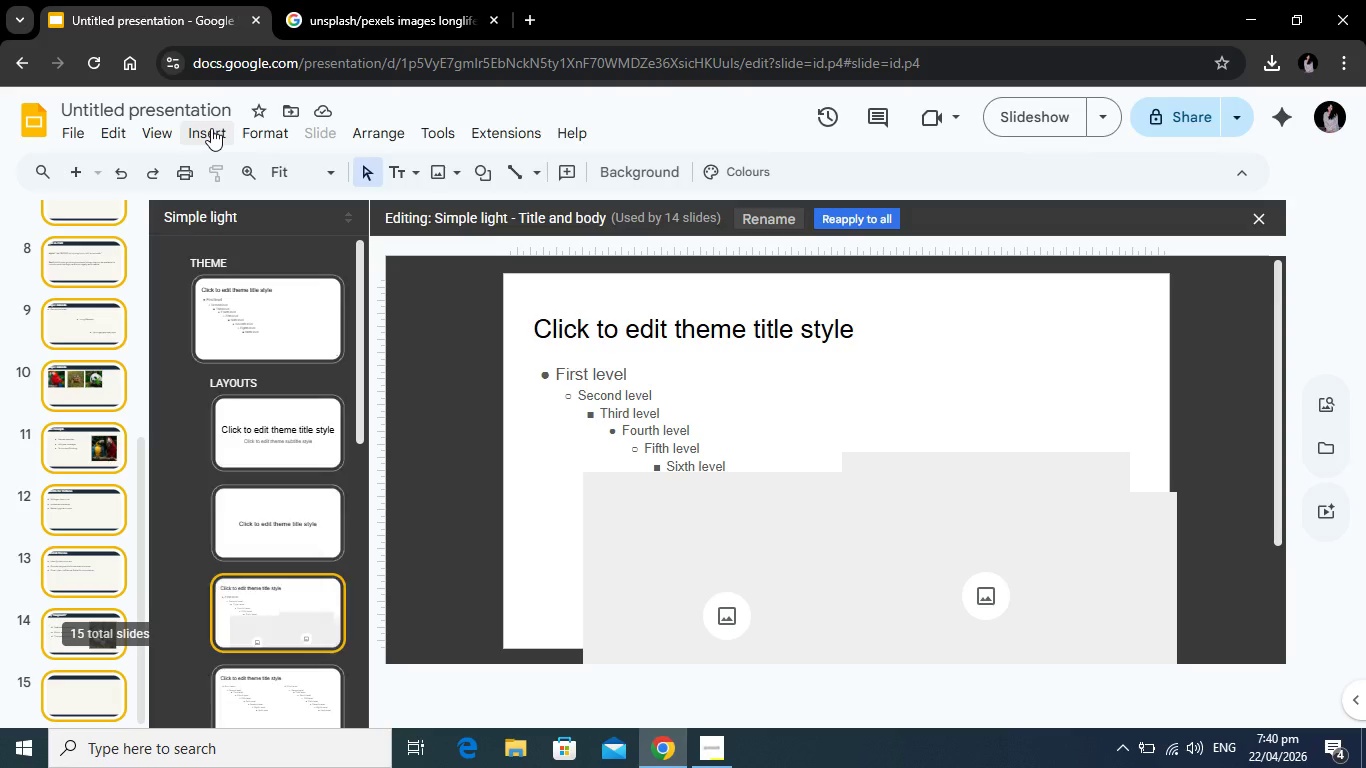 
left_click([211, 128])
 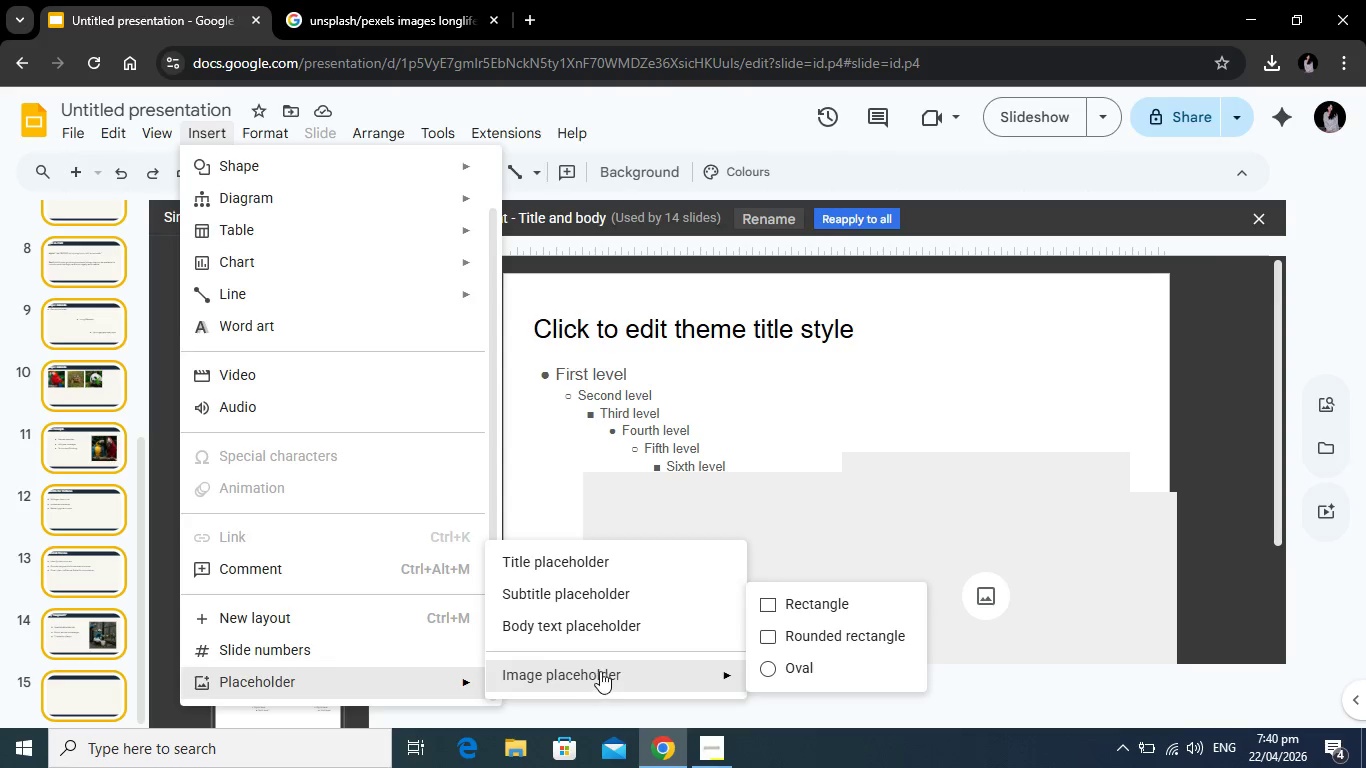 
wait(5.95)
 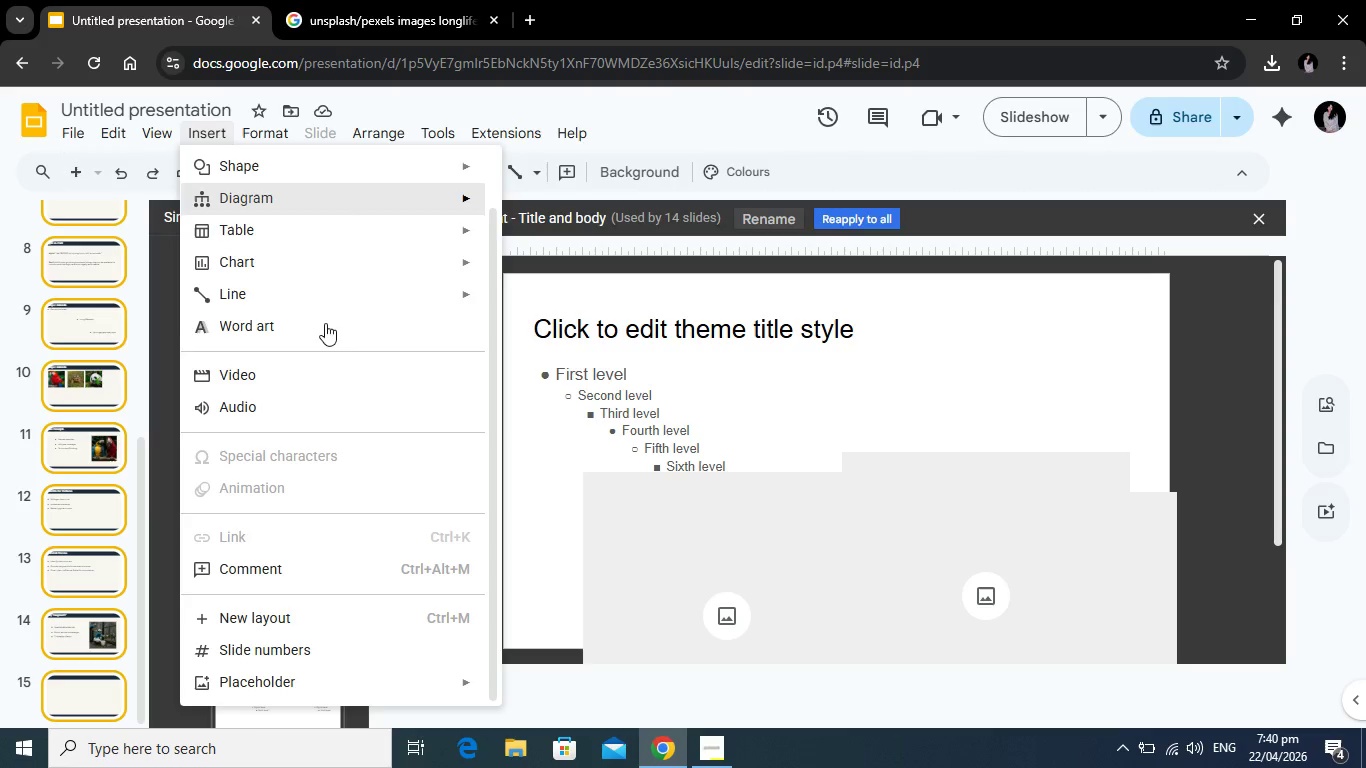 
left_click([830, 607])
 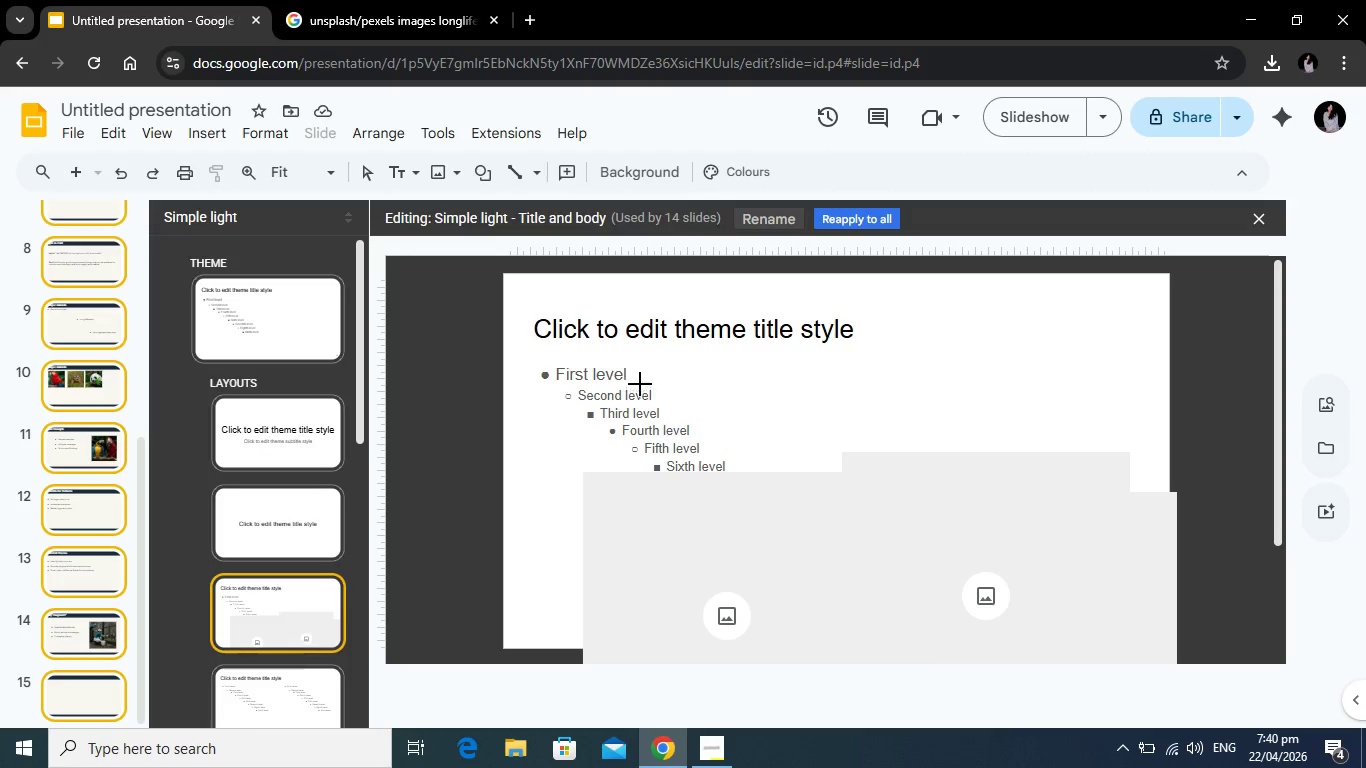 
left_click([637, 377])
 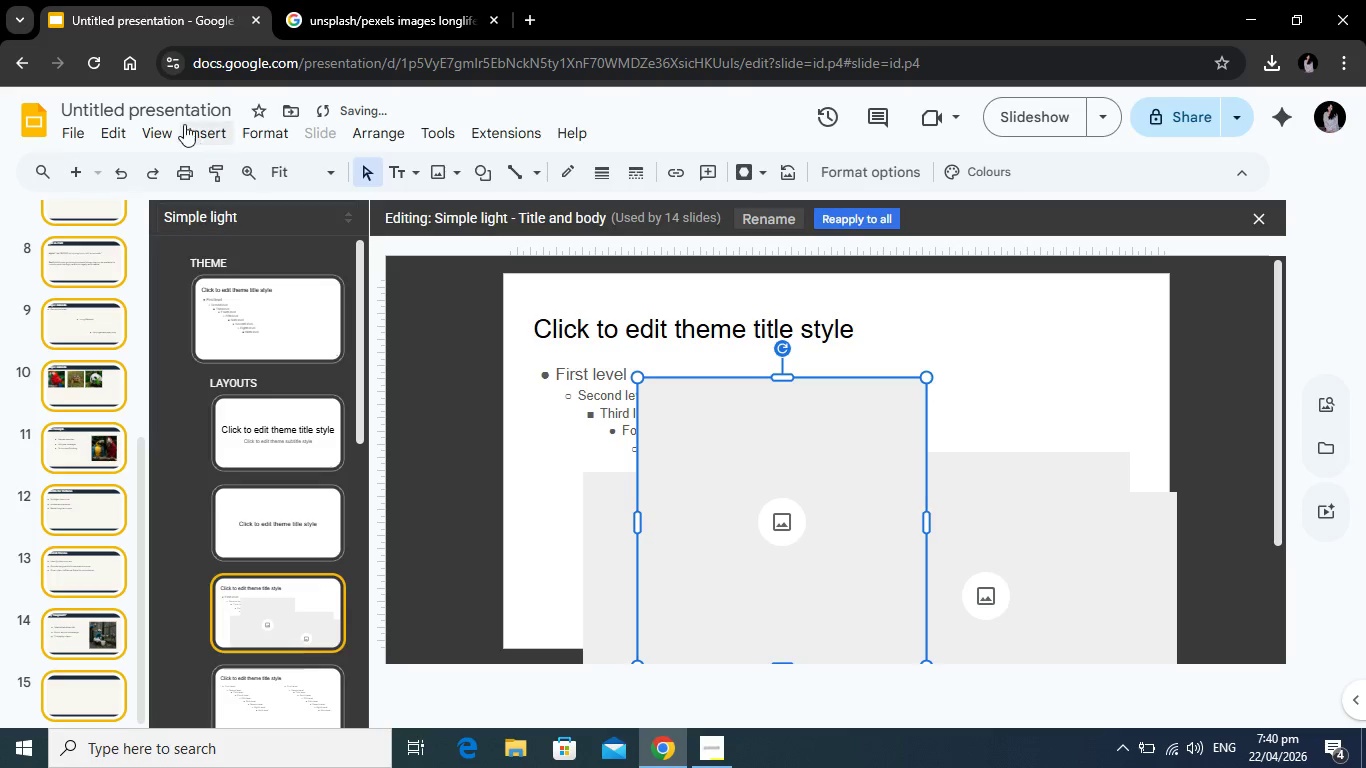 
left_click([166, 133])
 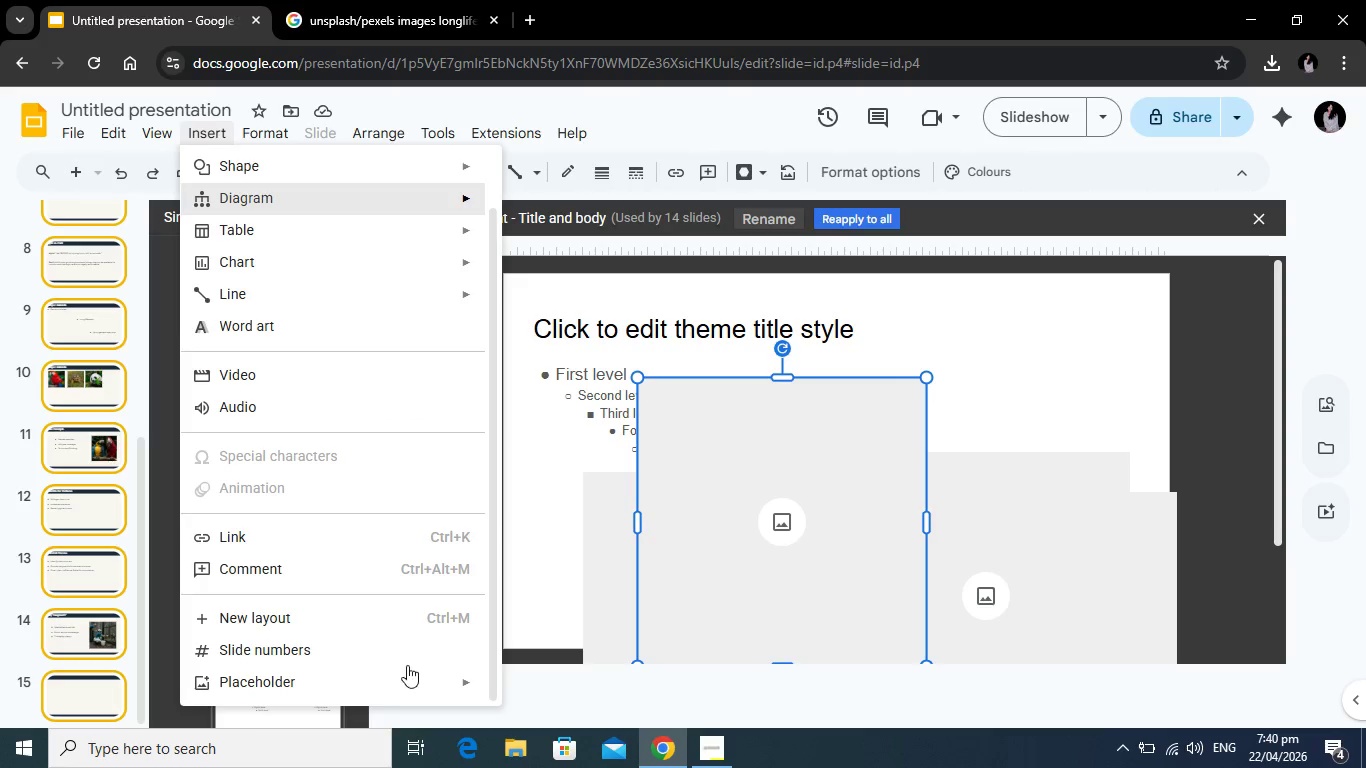 
wait(9.91)
 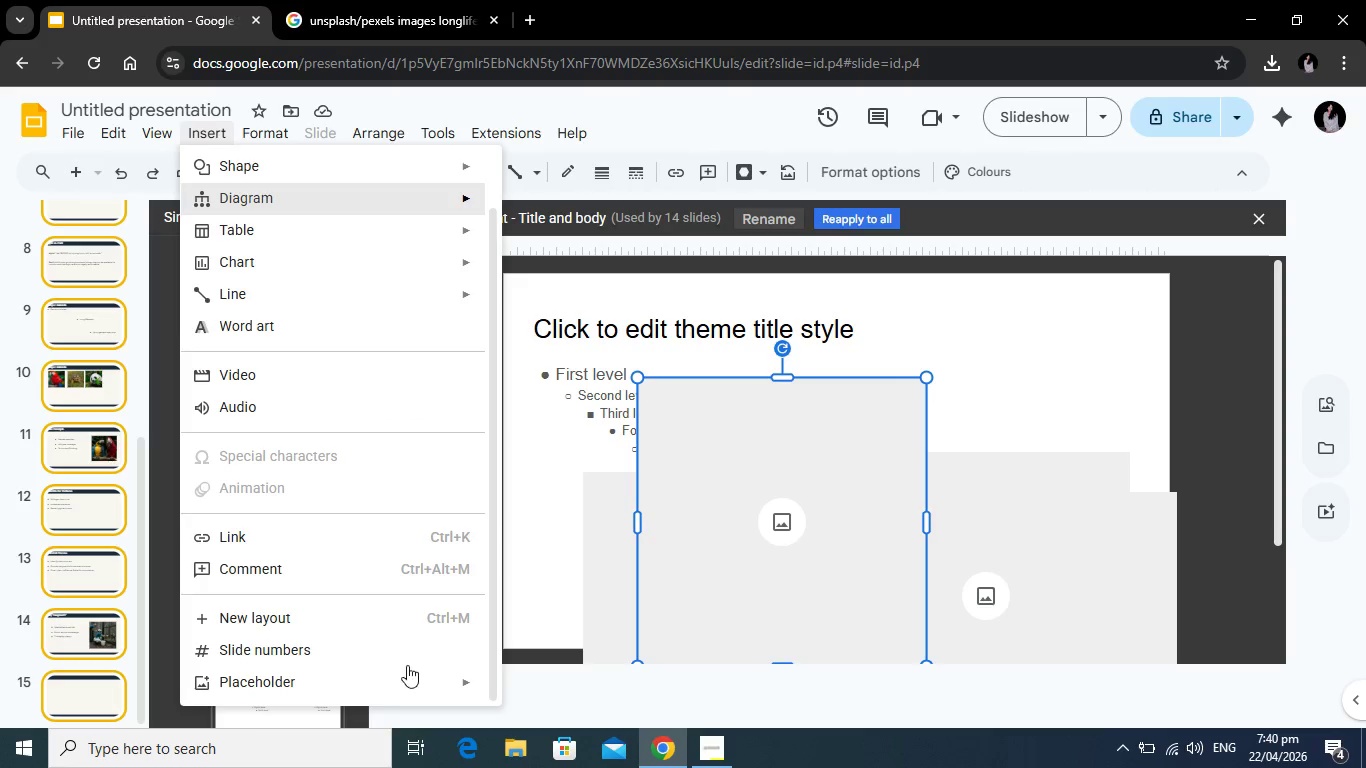 
left_click([819, 604])
 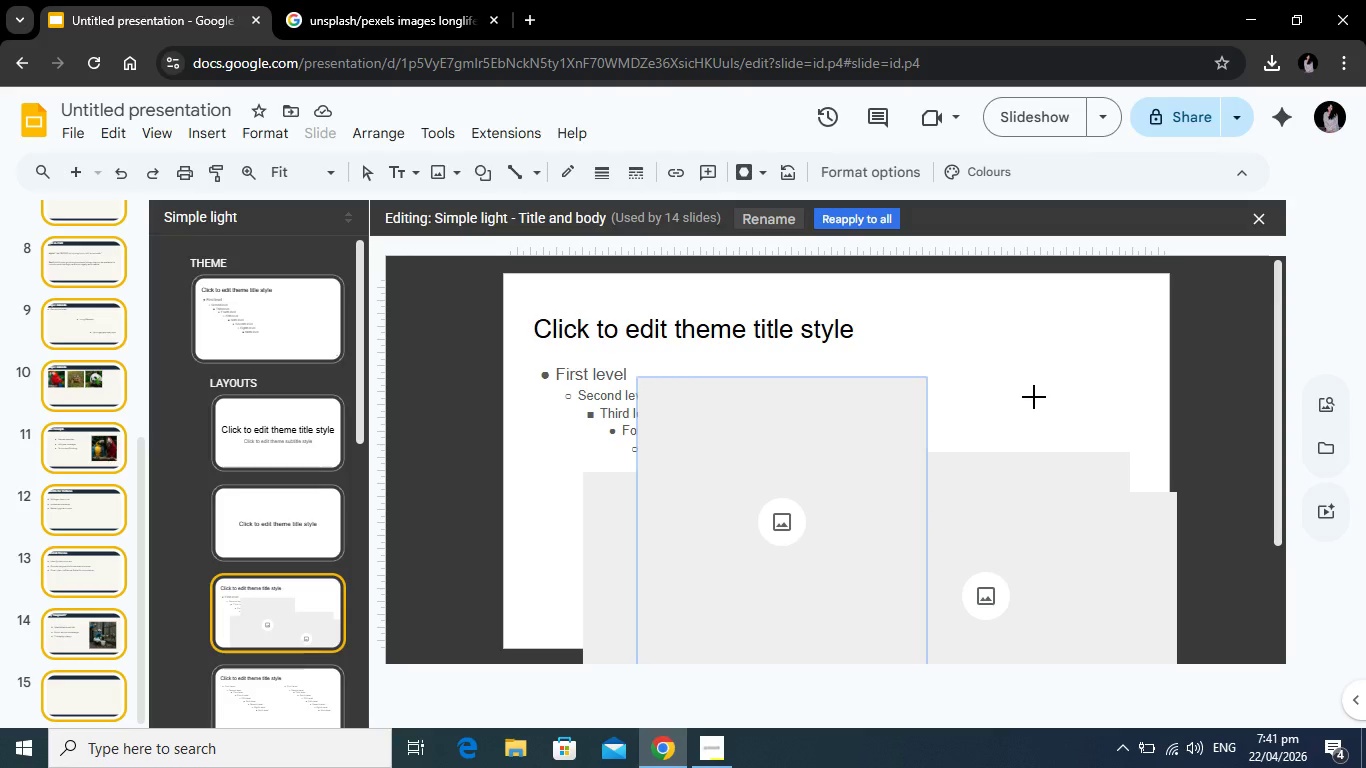 
left_click([1034, 397])
 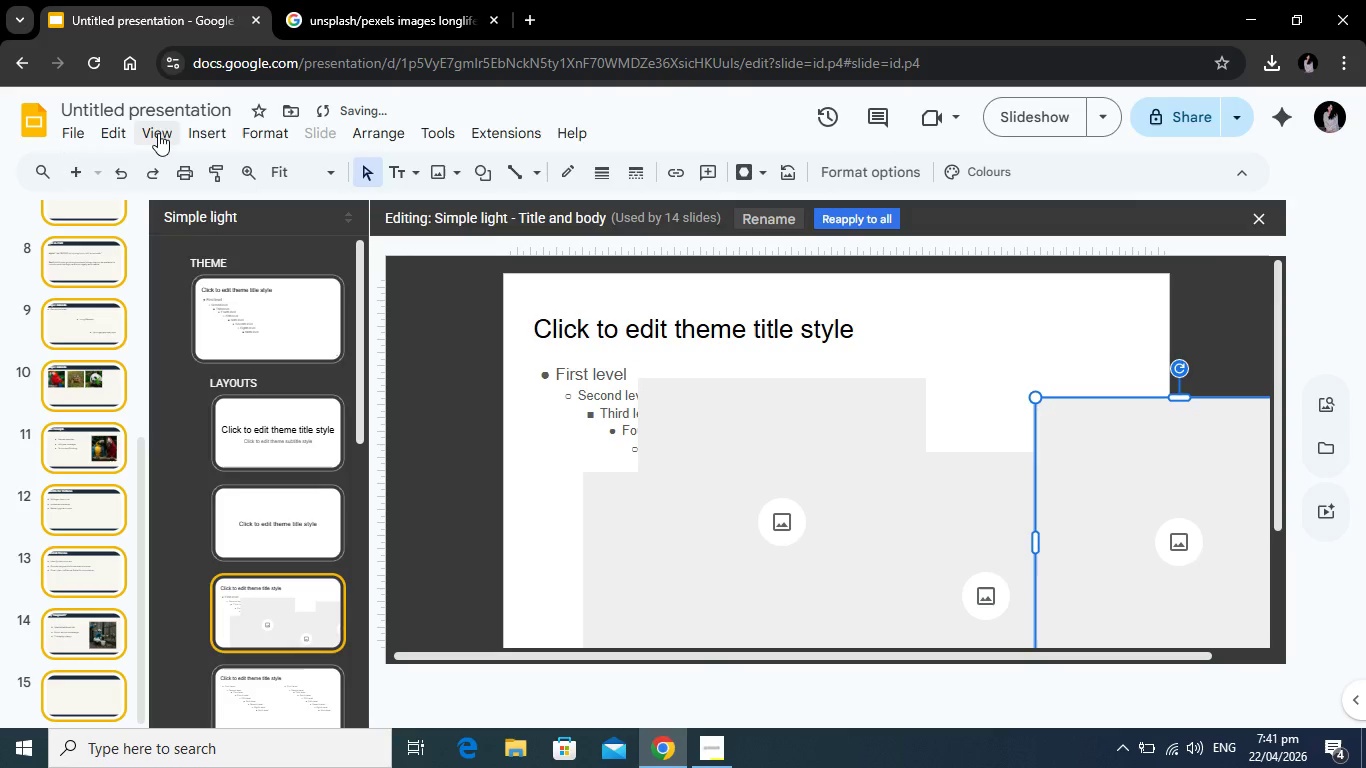 
left_click([202, 133])
 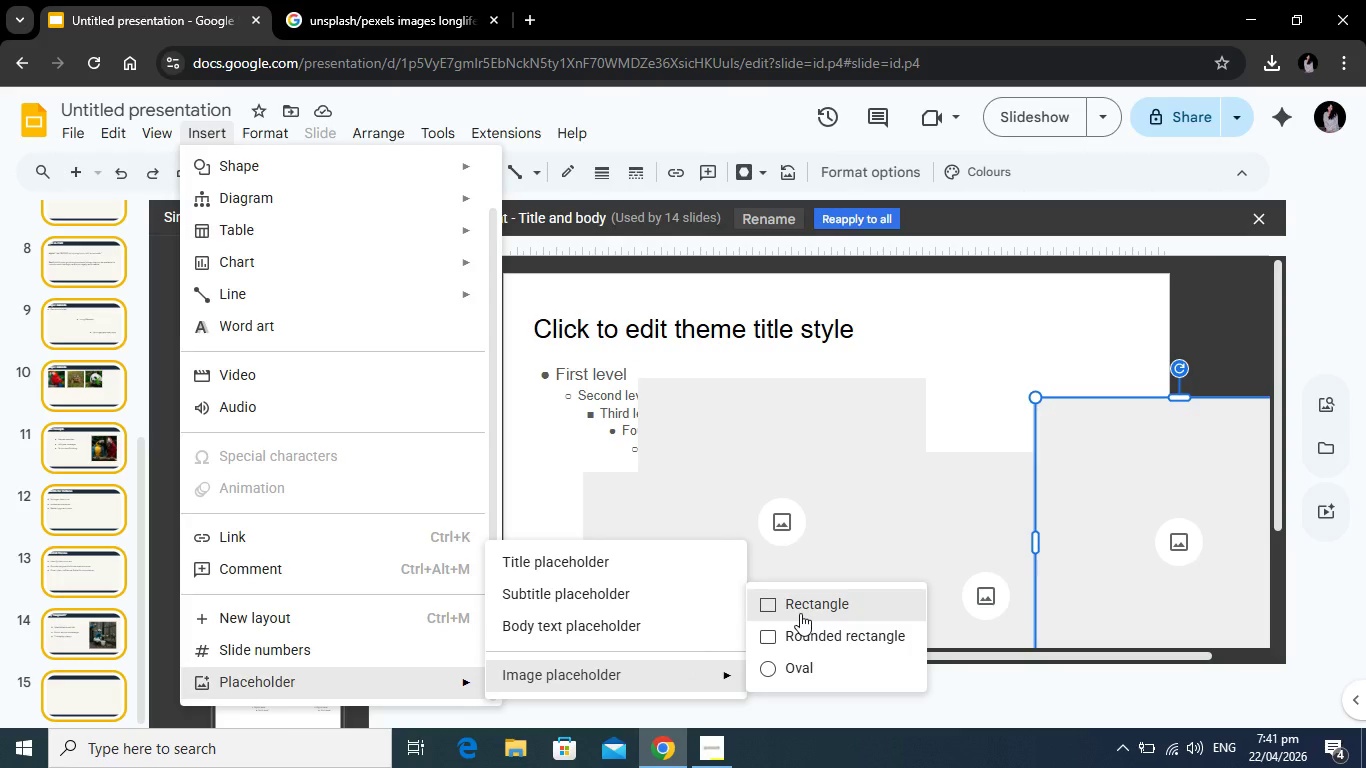 
wait(5.39)
 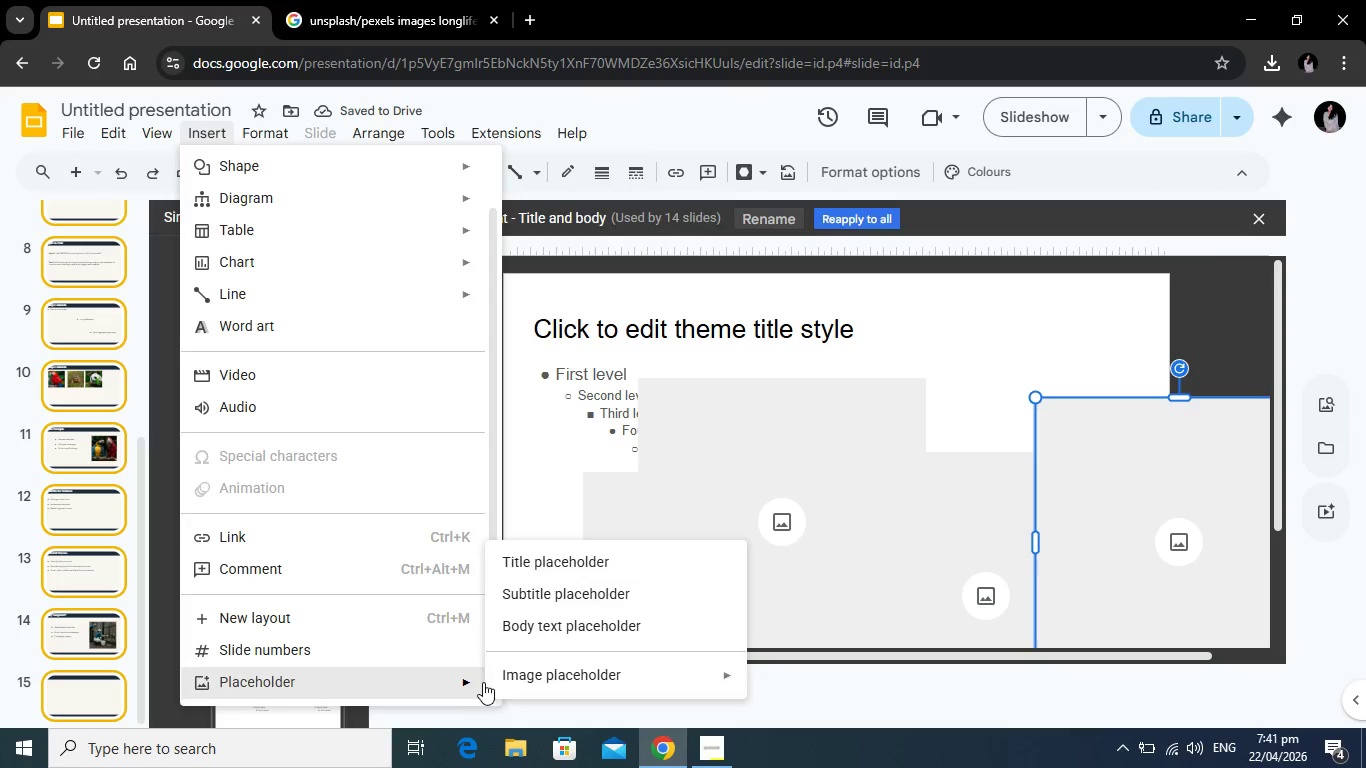 
left_click([823, 600])
 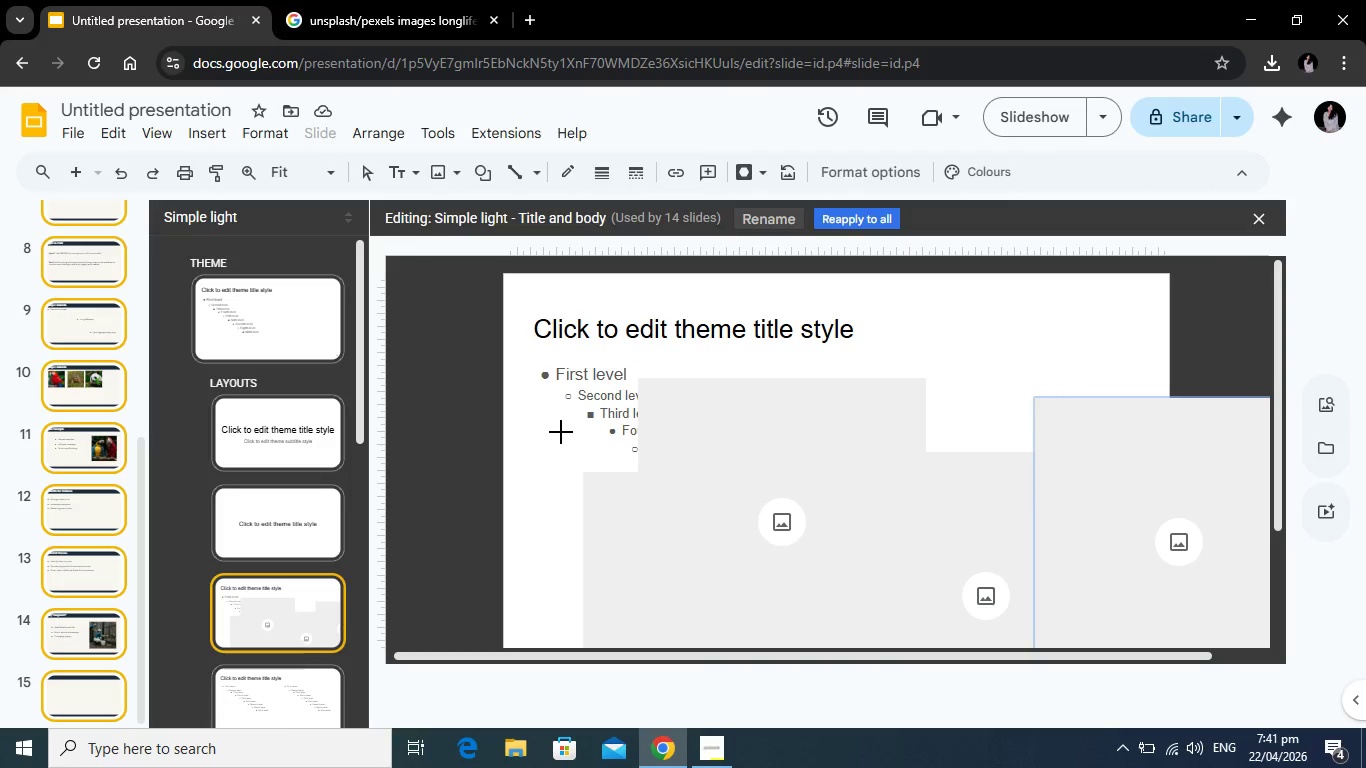 
left_click([562, 434])
 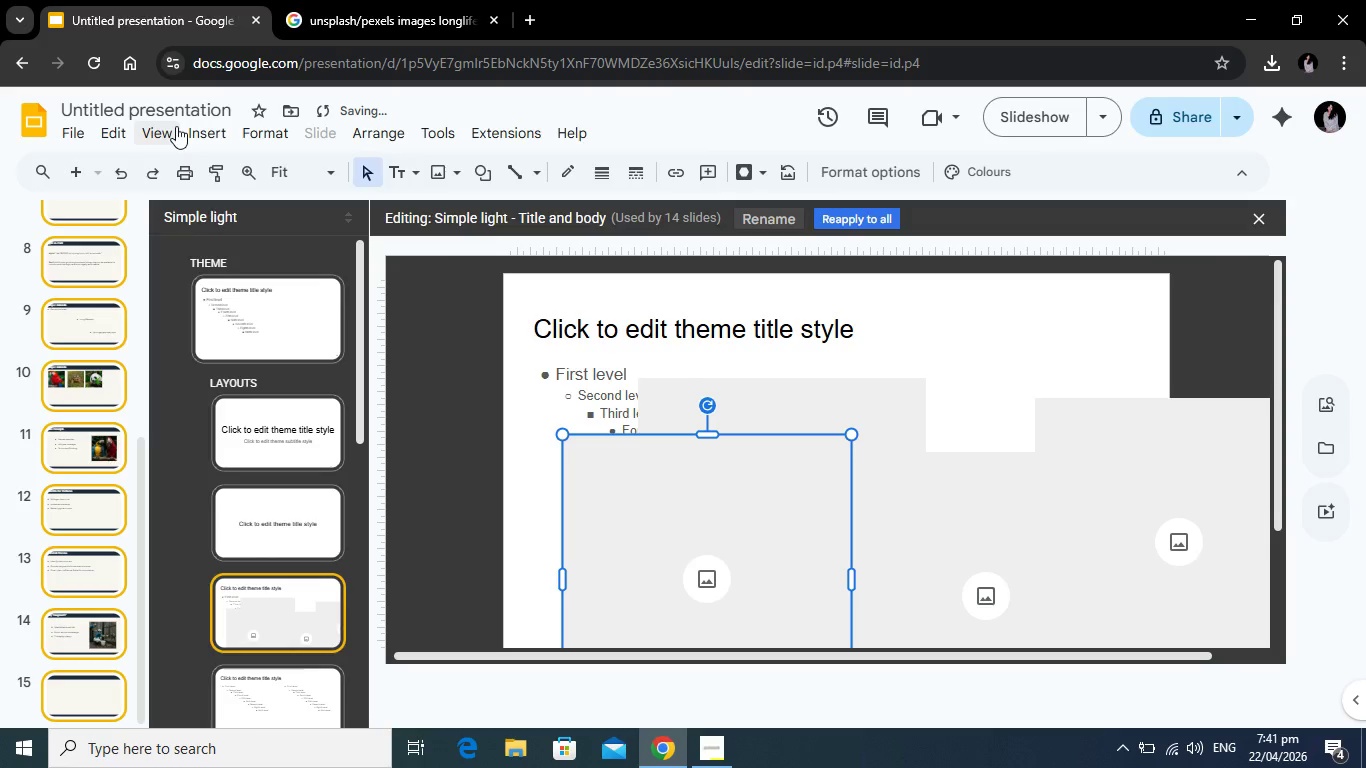 
left_click([202, 129])
 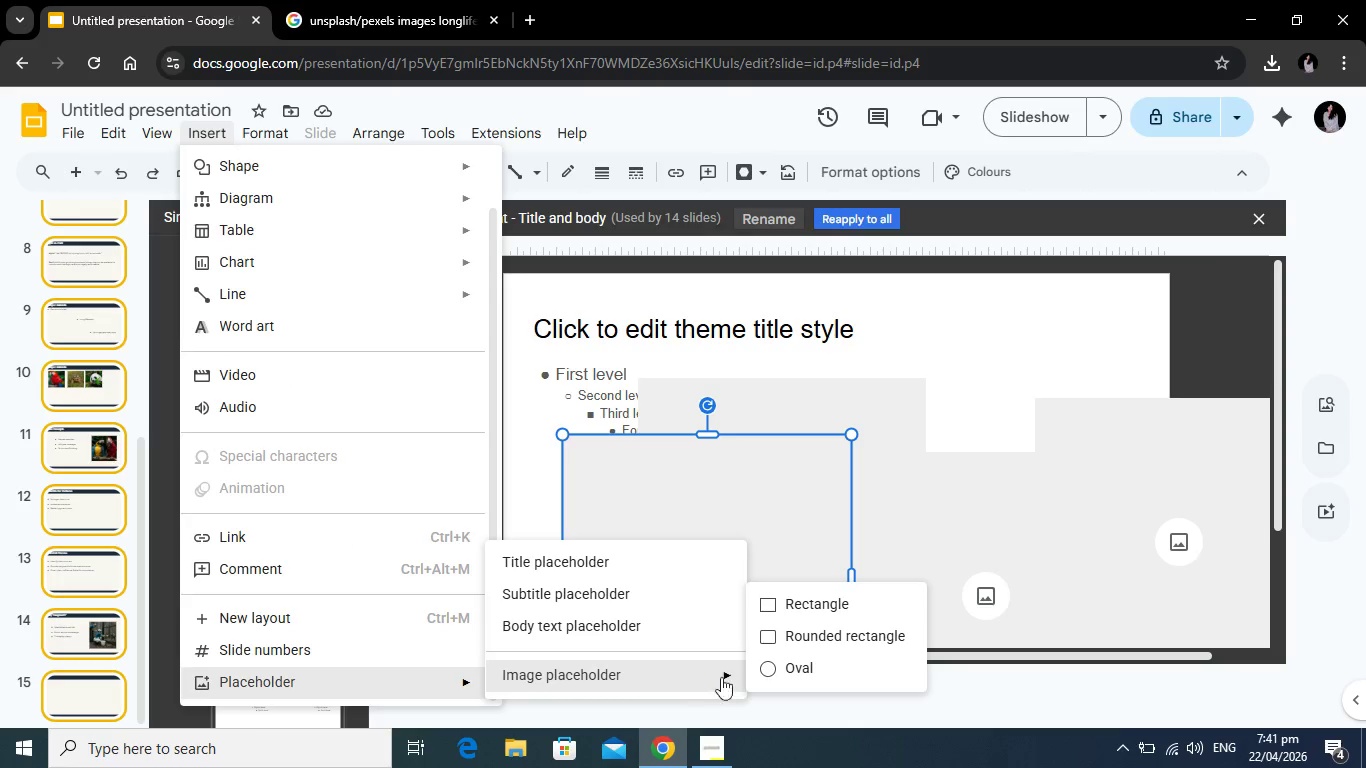 
wait(5.5)
 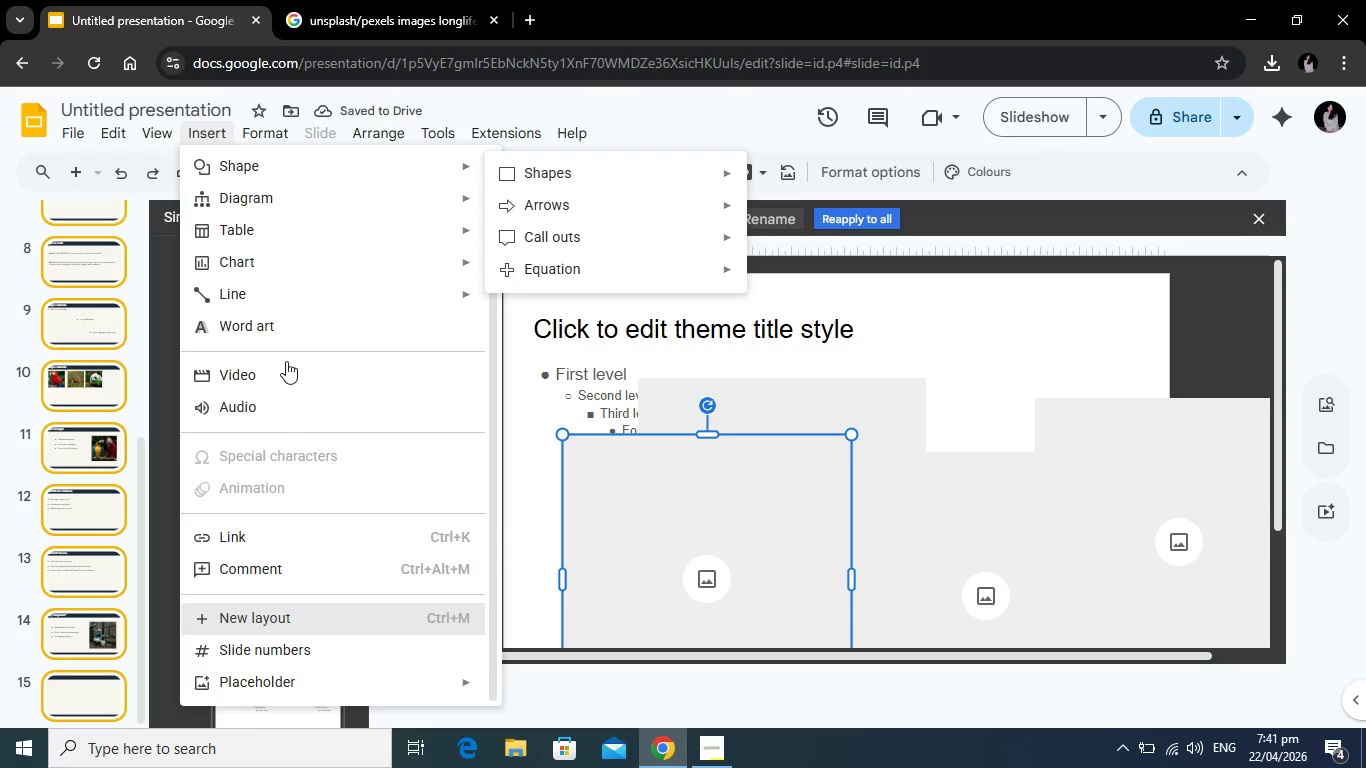 
left_click([823, 602])
 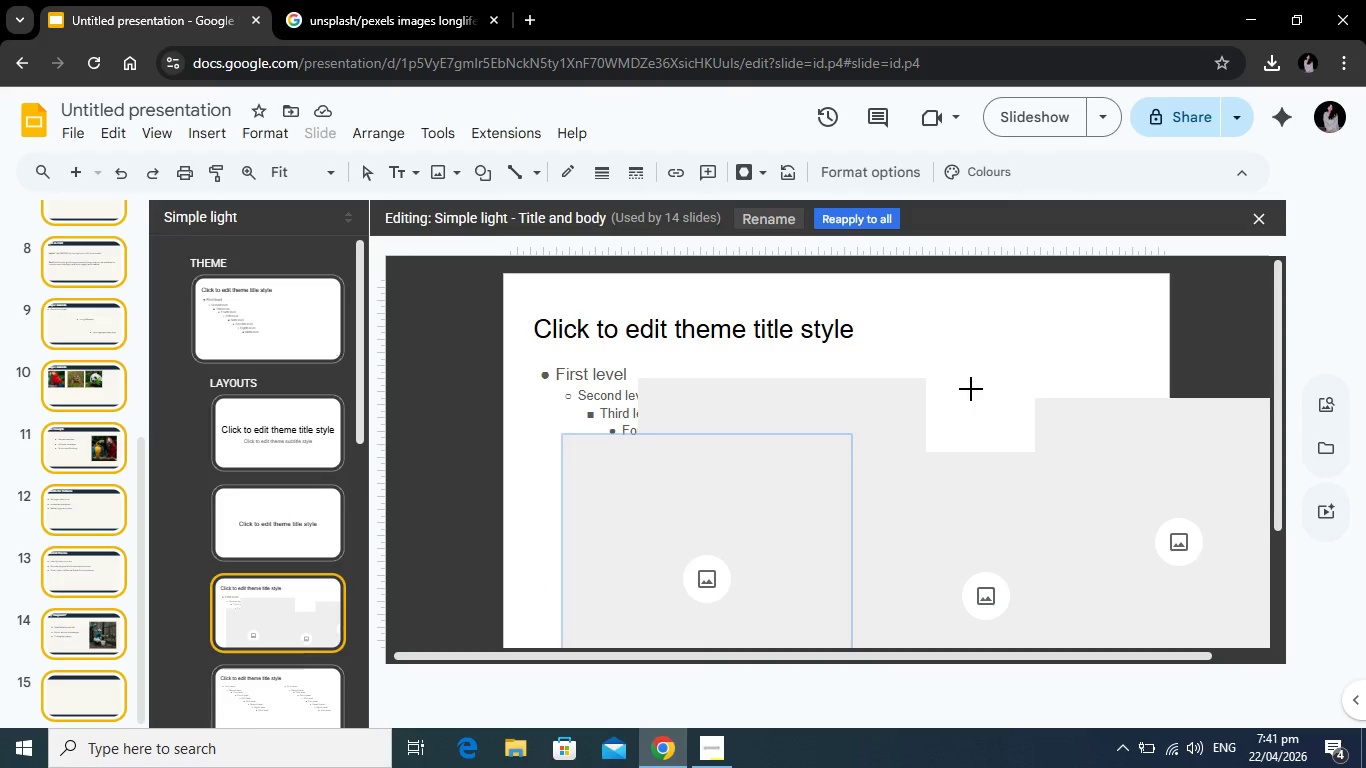 
left_click([971, 389])
 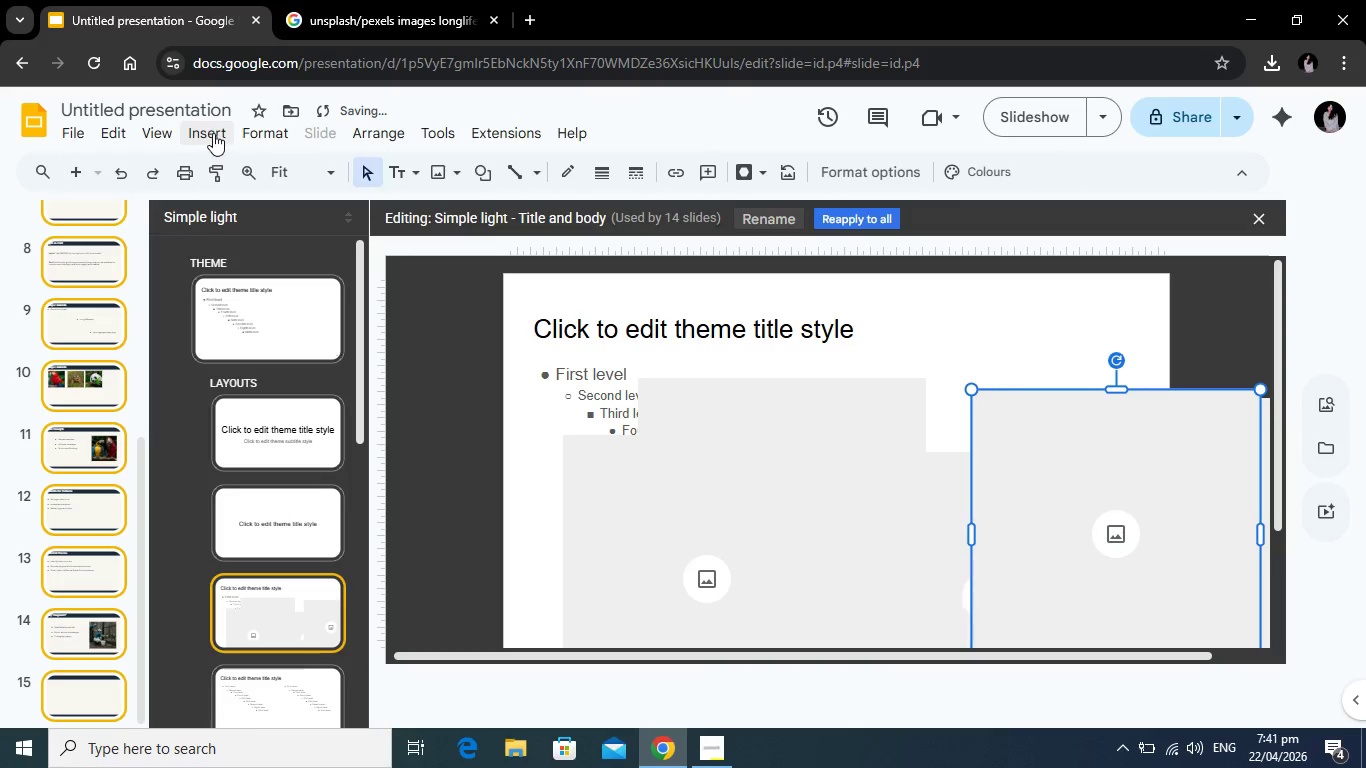 
left_click([209, 131])
 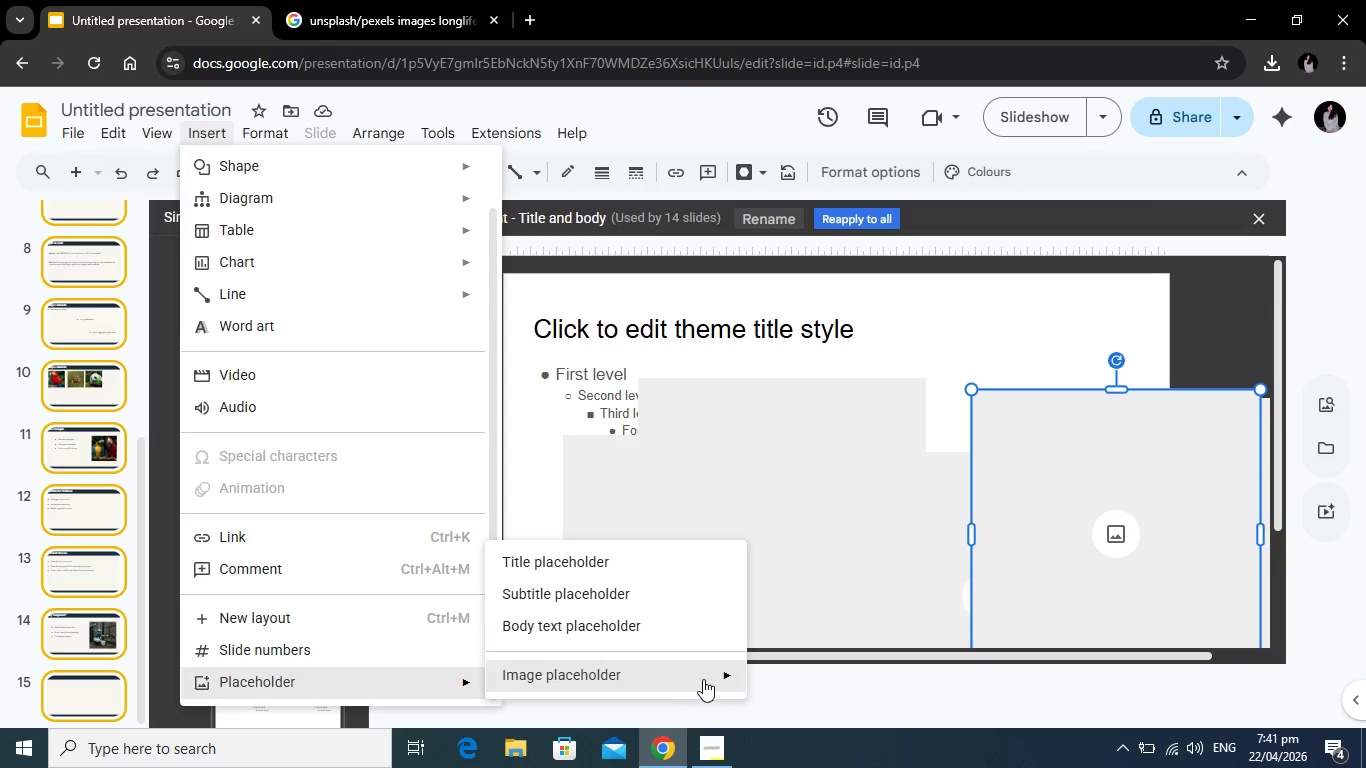 
wait(6.3)
 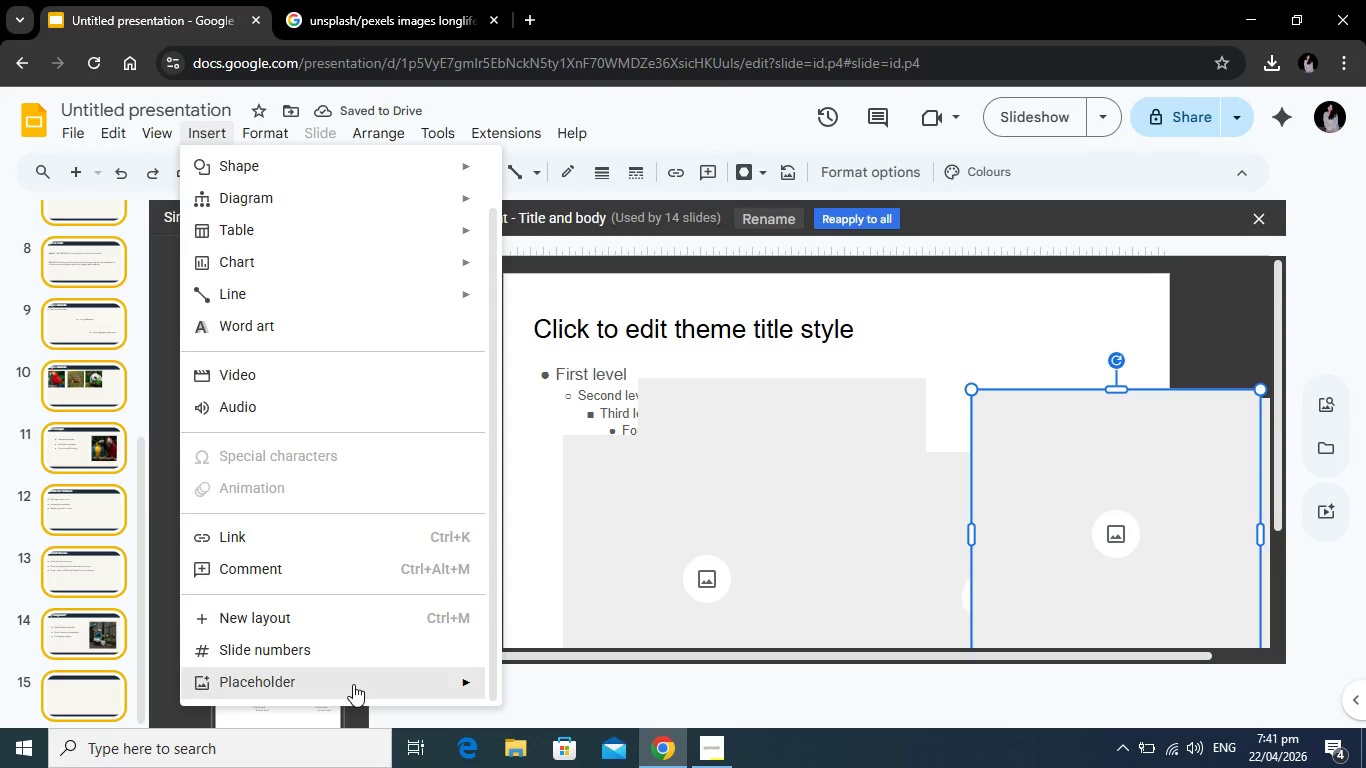 
left_click([816, 606])
 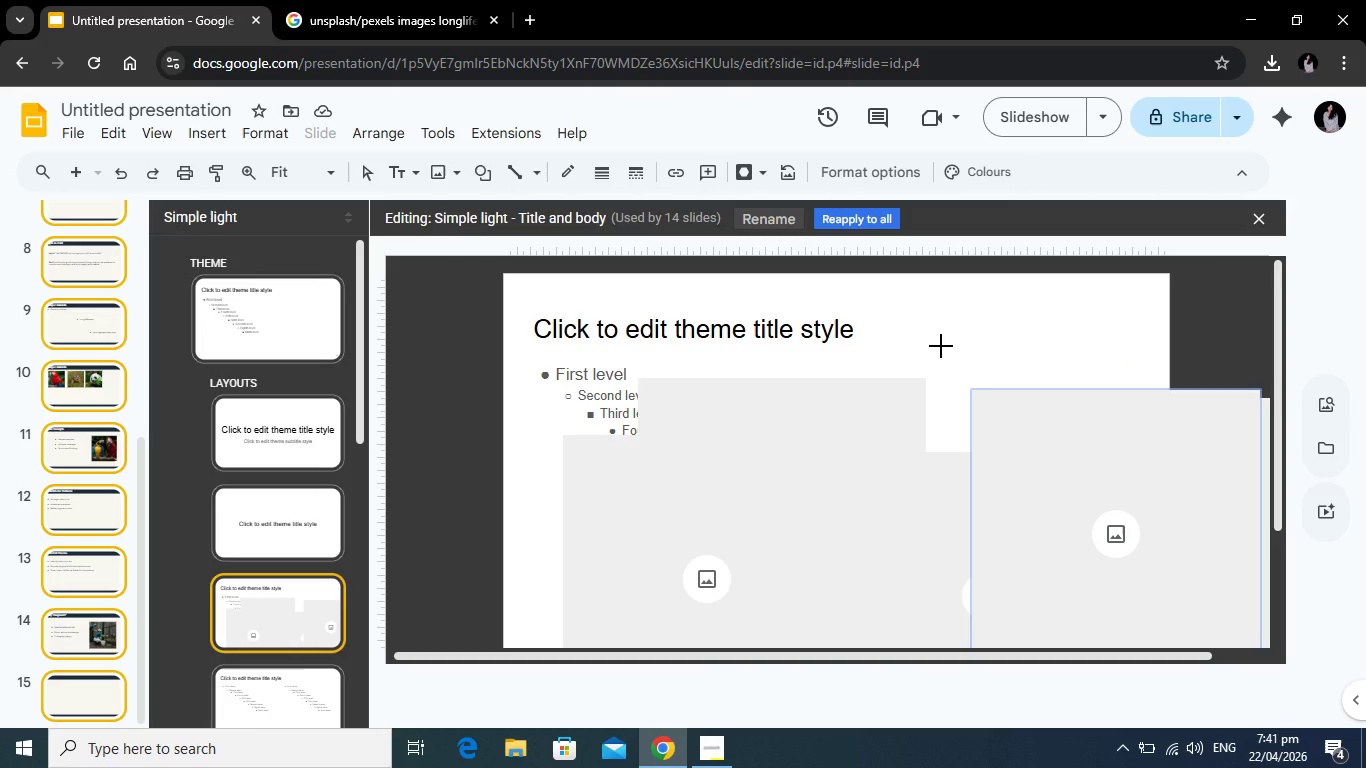 
left_click([941, 346])
 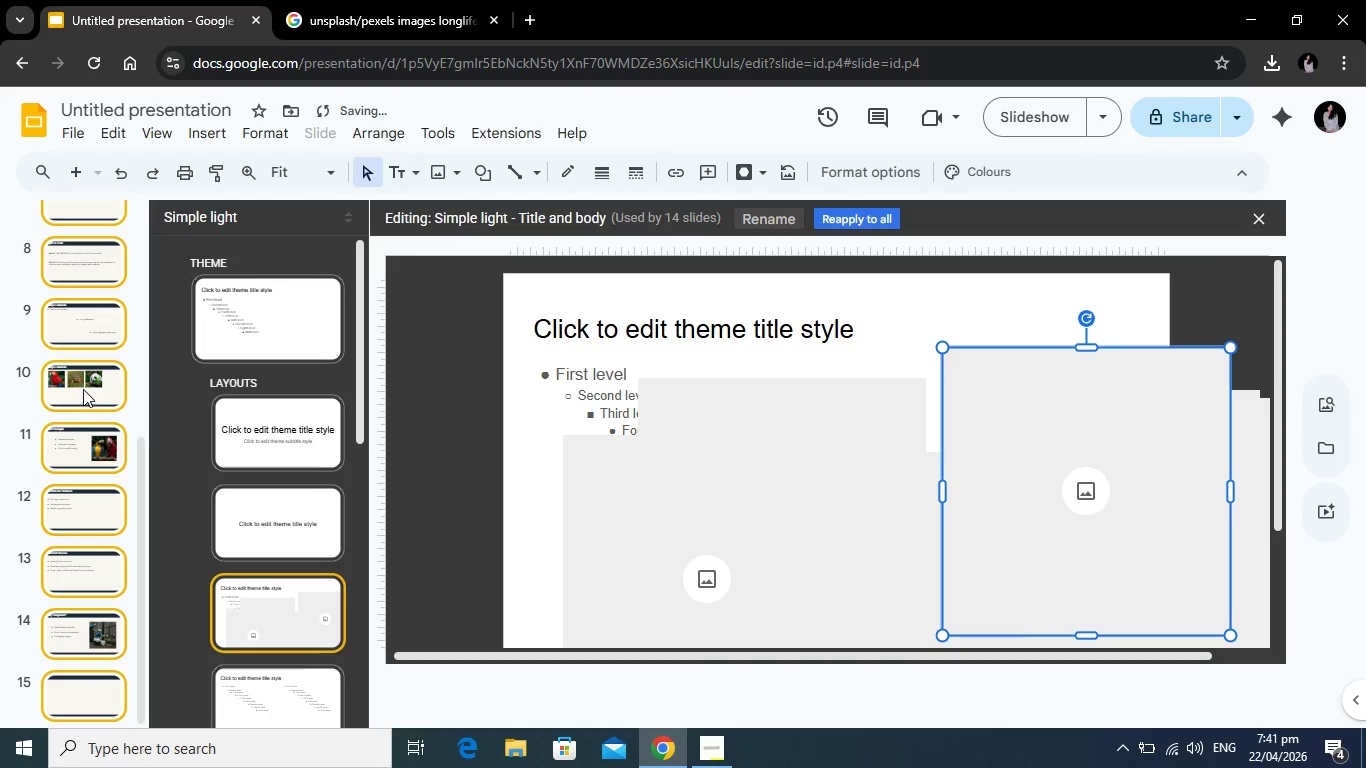 
left_click([85, 389])
 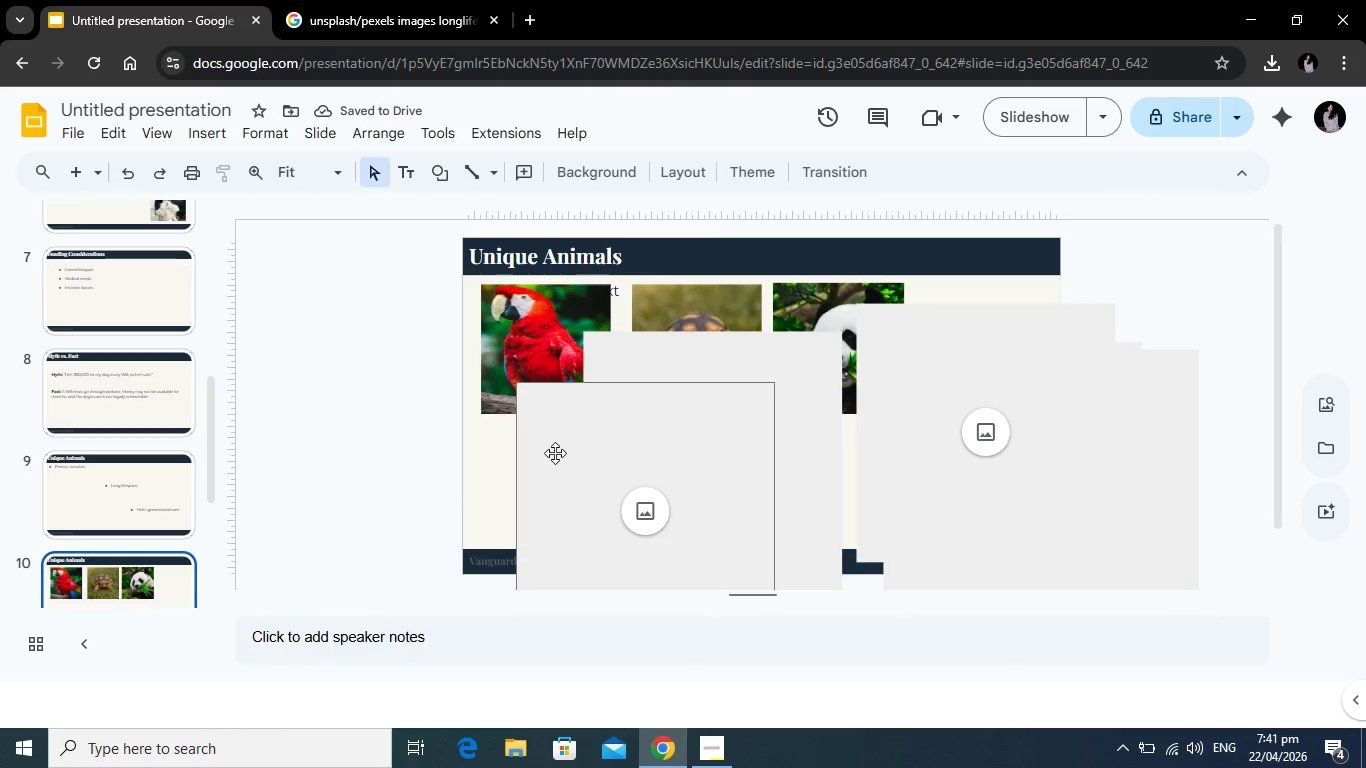 
left_click([602, 465])
 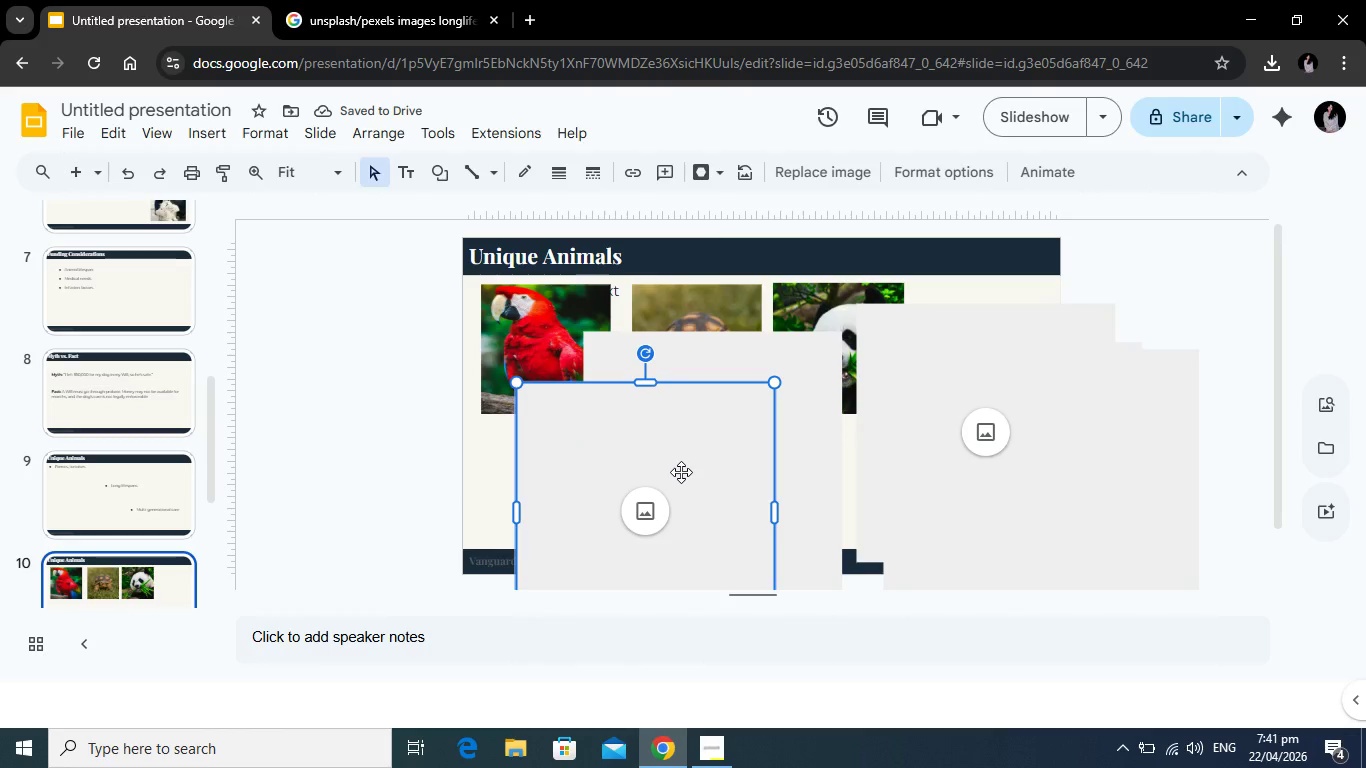 
left_click_drag(start_coordinate=[681, 471], to_coordinate=[647, 511])
 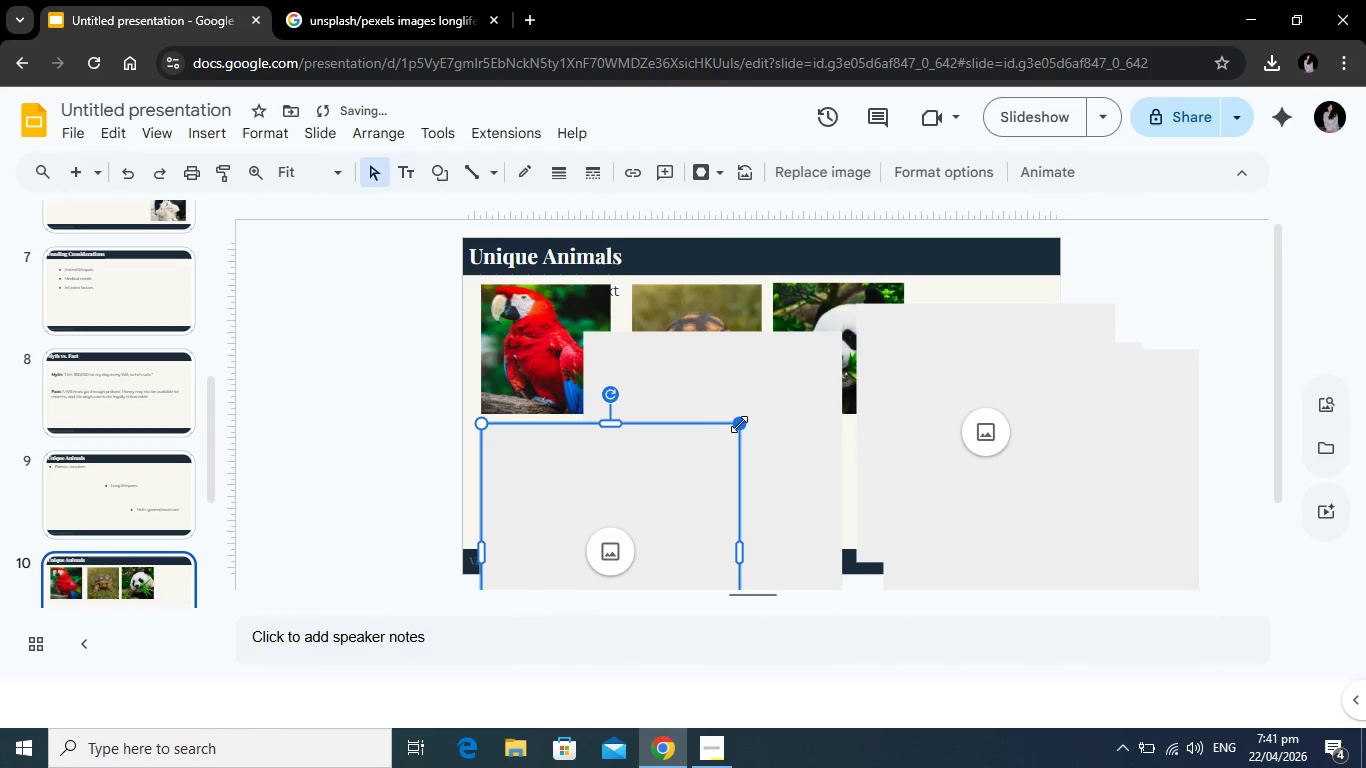 
left_click_drag(start_coordinate=[739, 424], to_coordinate=[645, 488])
 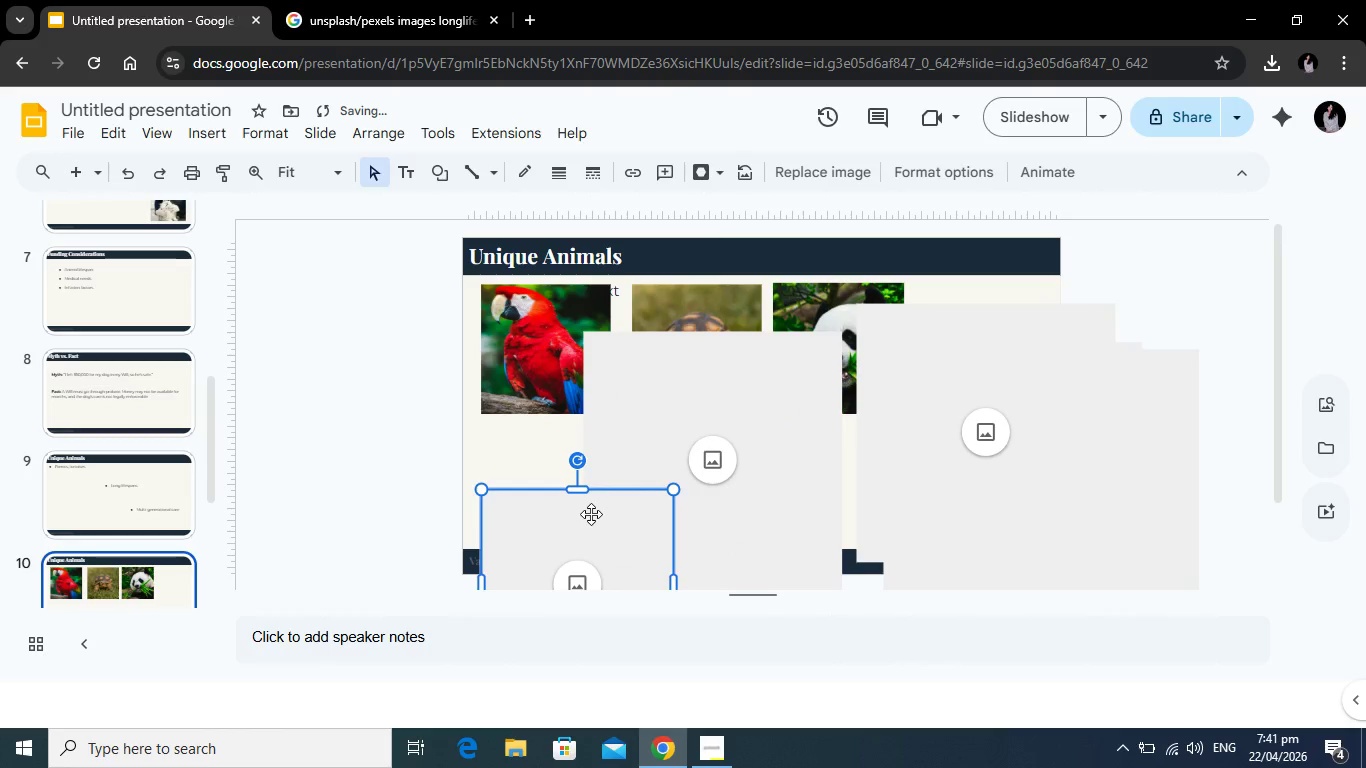 
left_click_drag(start_coordinate=[590, 536], to_coordinate=[591, 482])
 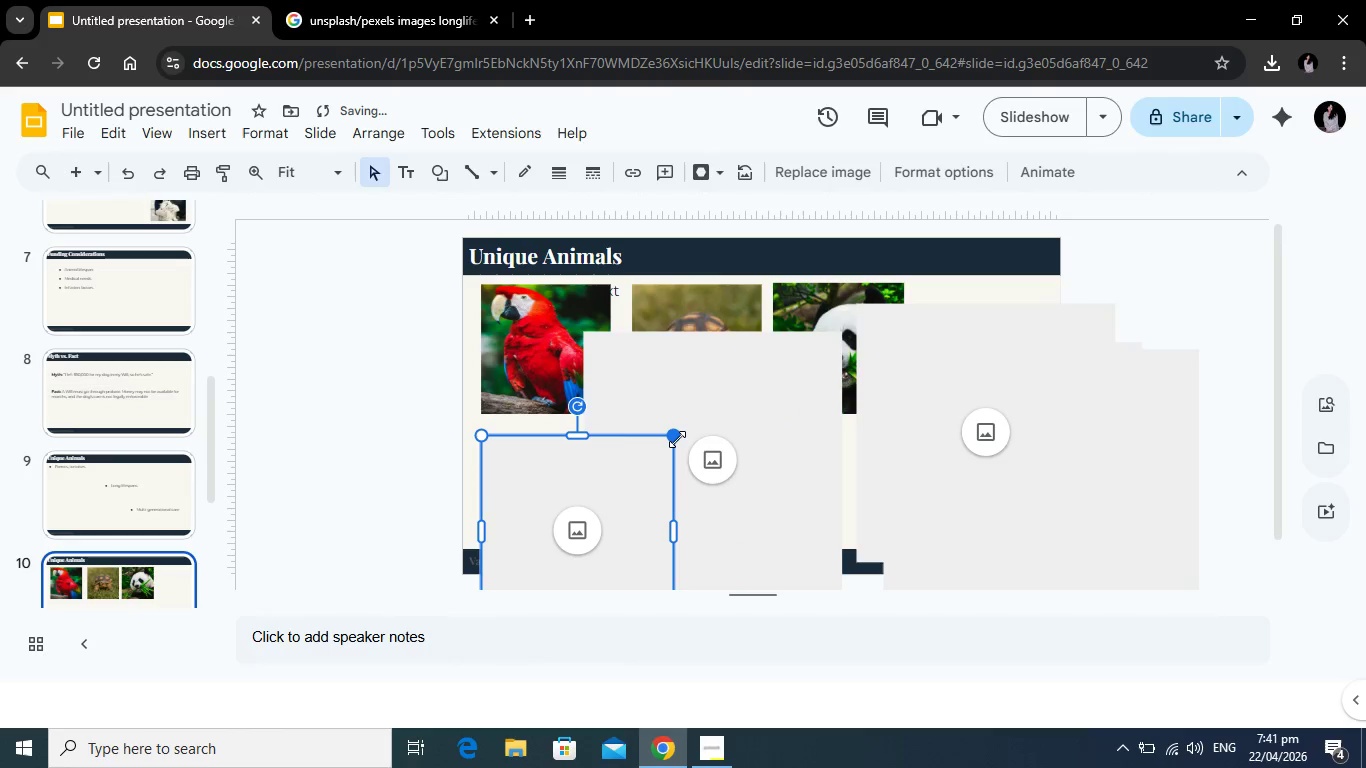 
left_click_drag(start_coordinate=[677, 439], to_coordinate=[649, 477])
 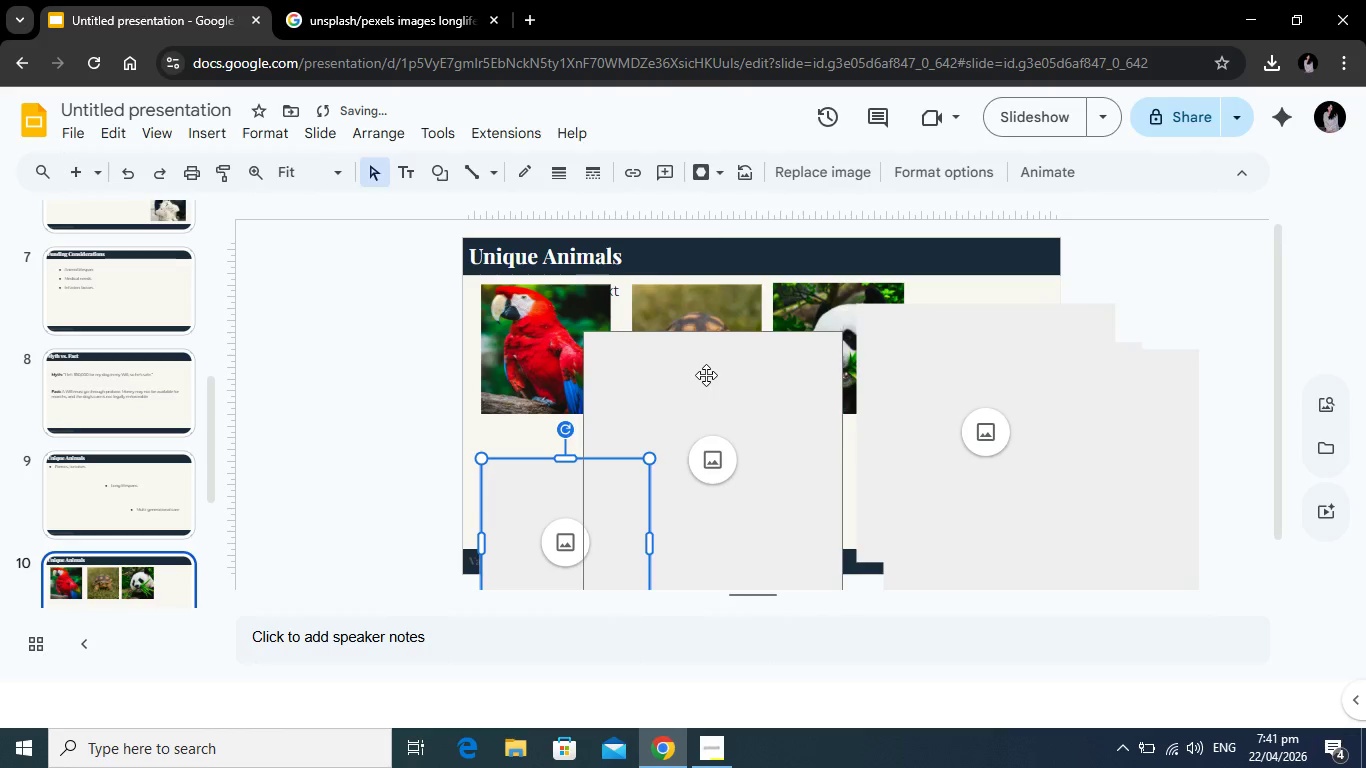 
left_click_drag(start_coordinate=[706, 375], to_coordinate=[947, 366])
 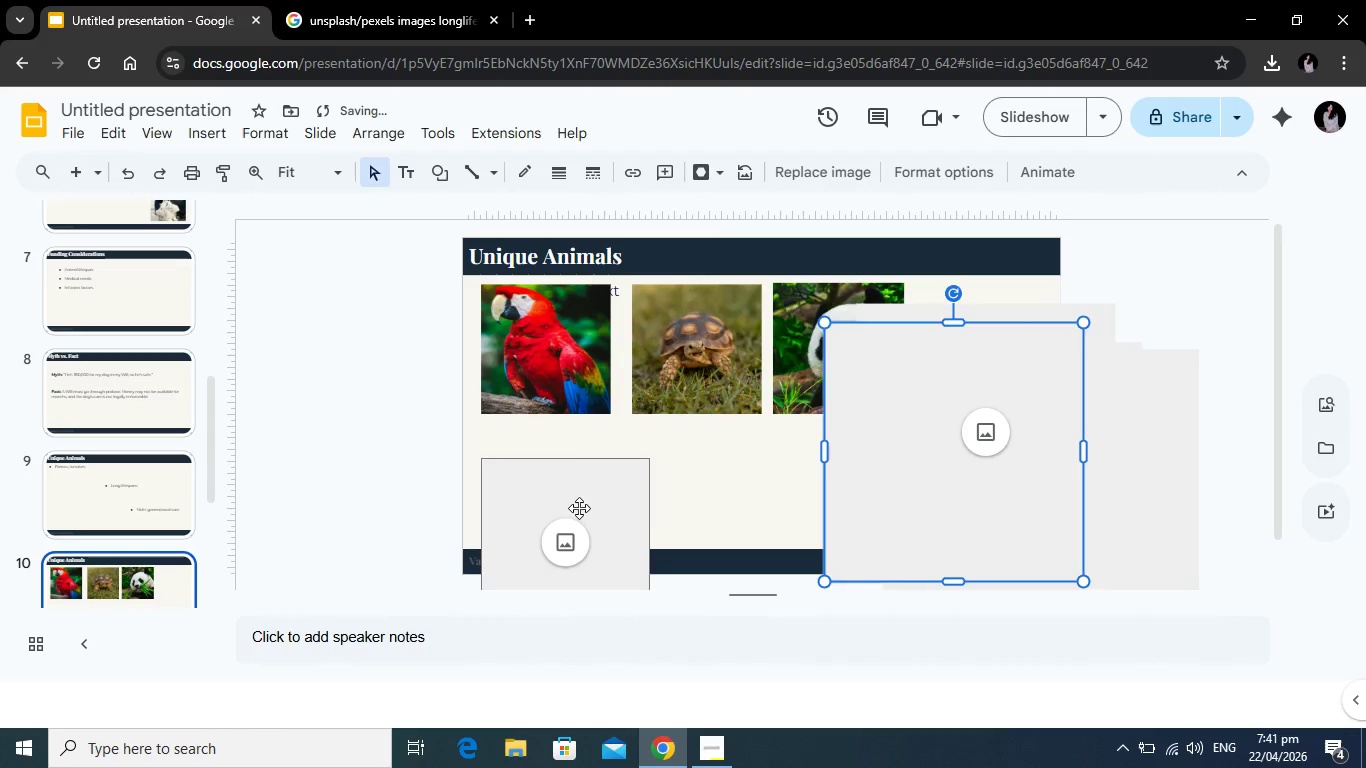 
left_click_drag(start_coordinate=[578, 508], to_coordinate=[575, 477])
 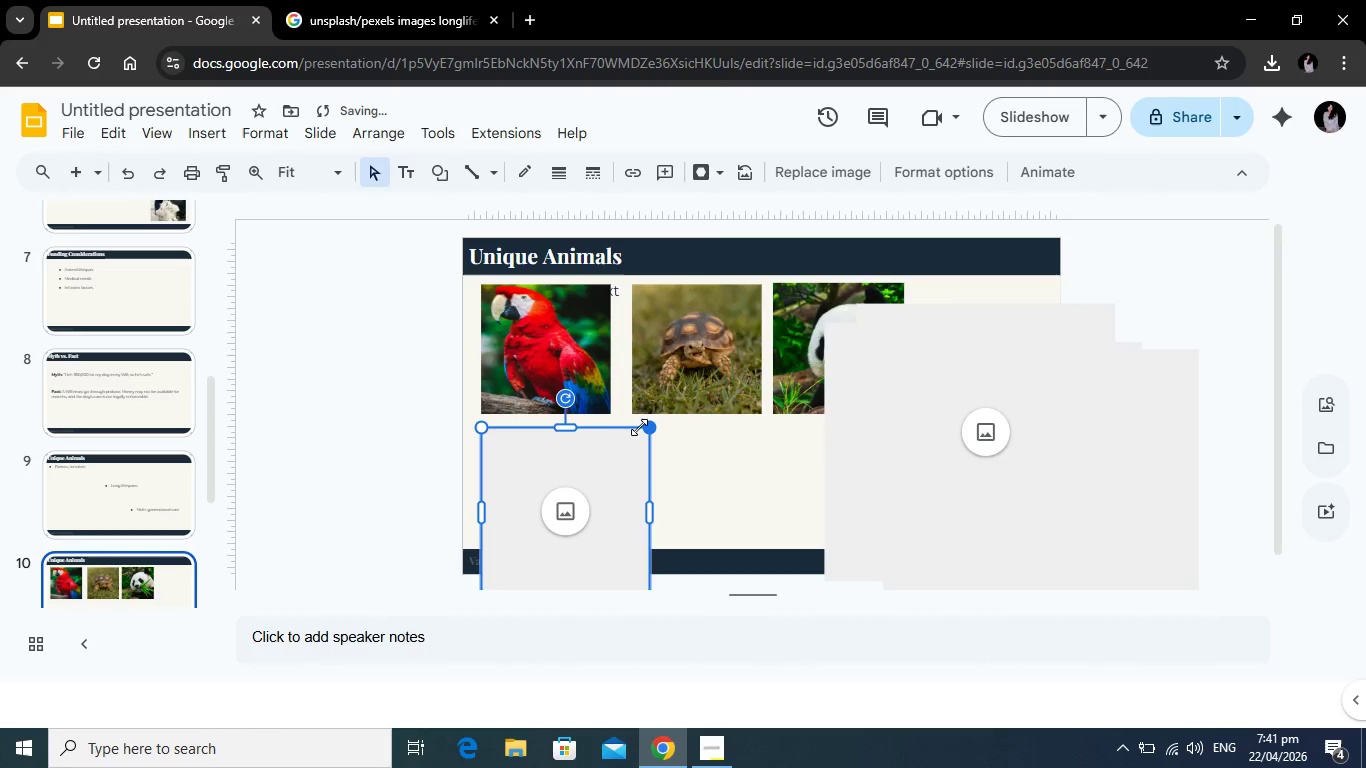 
left_click_drag(start_coordinate=[647, 424], to_coordinate=[569, 462])
 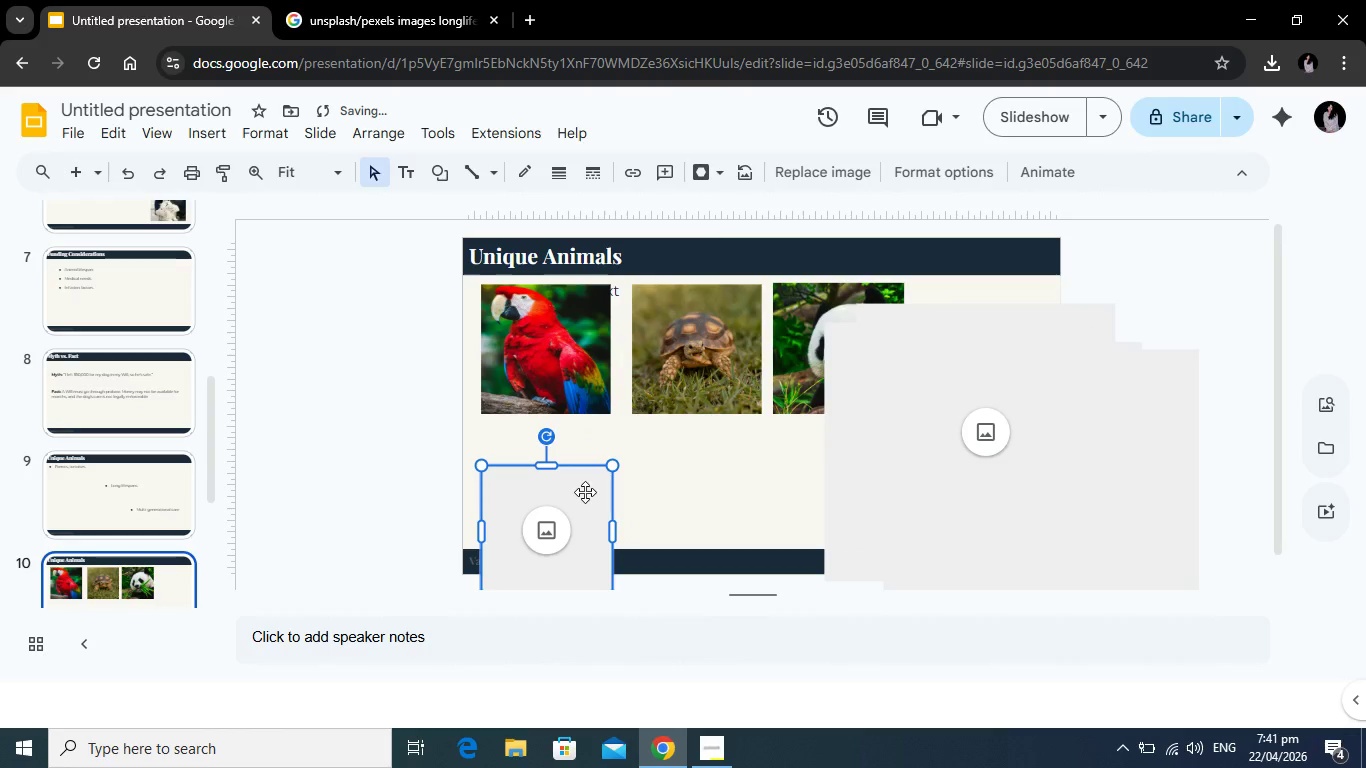 
left_click_drag(start_coordinate=[585, 499], to_coordinate=[589, 455])
 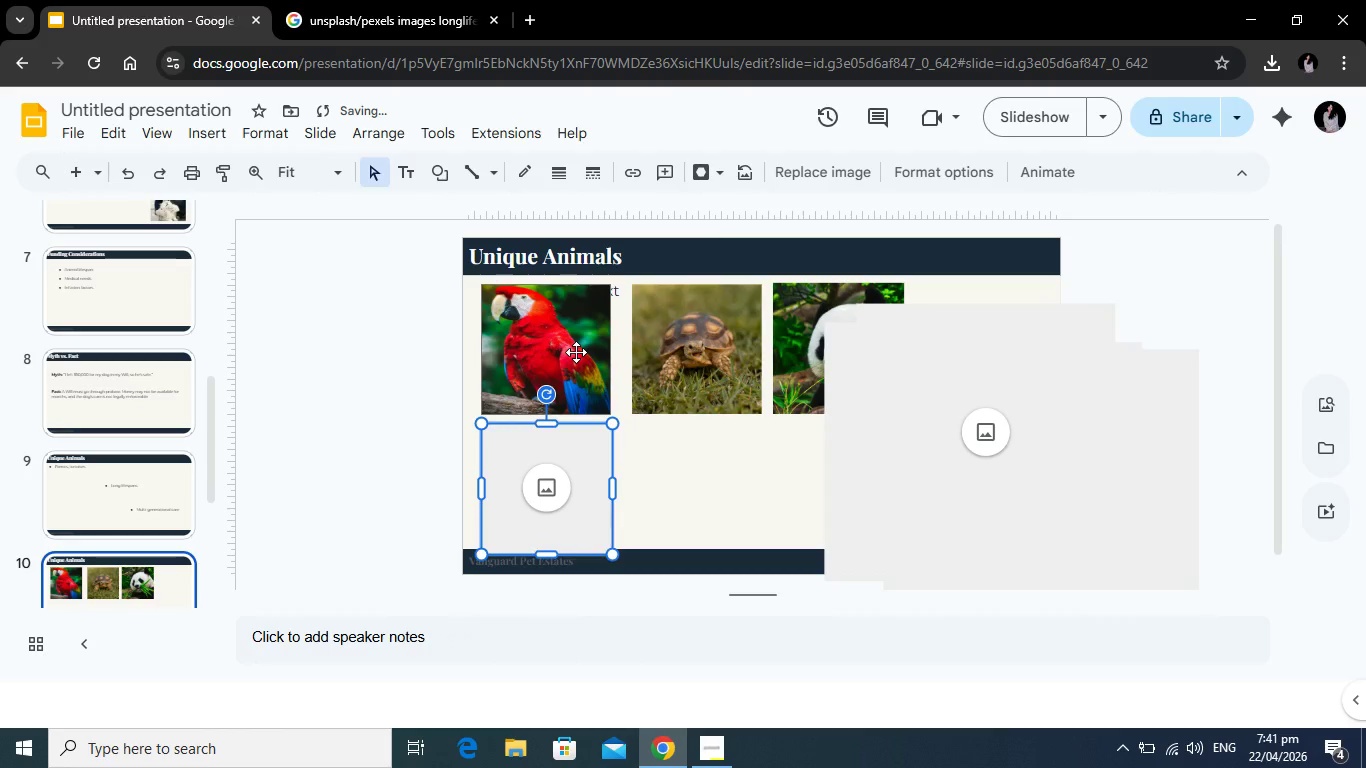 
left_click([576, 352])
 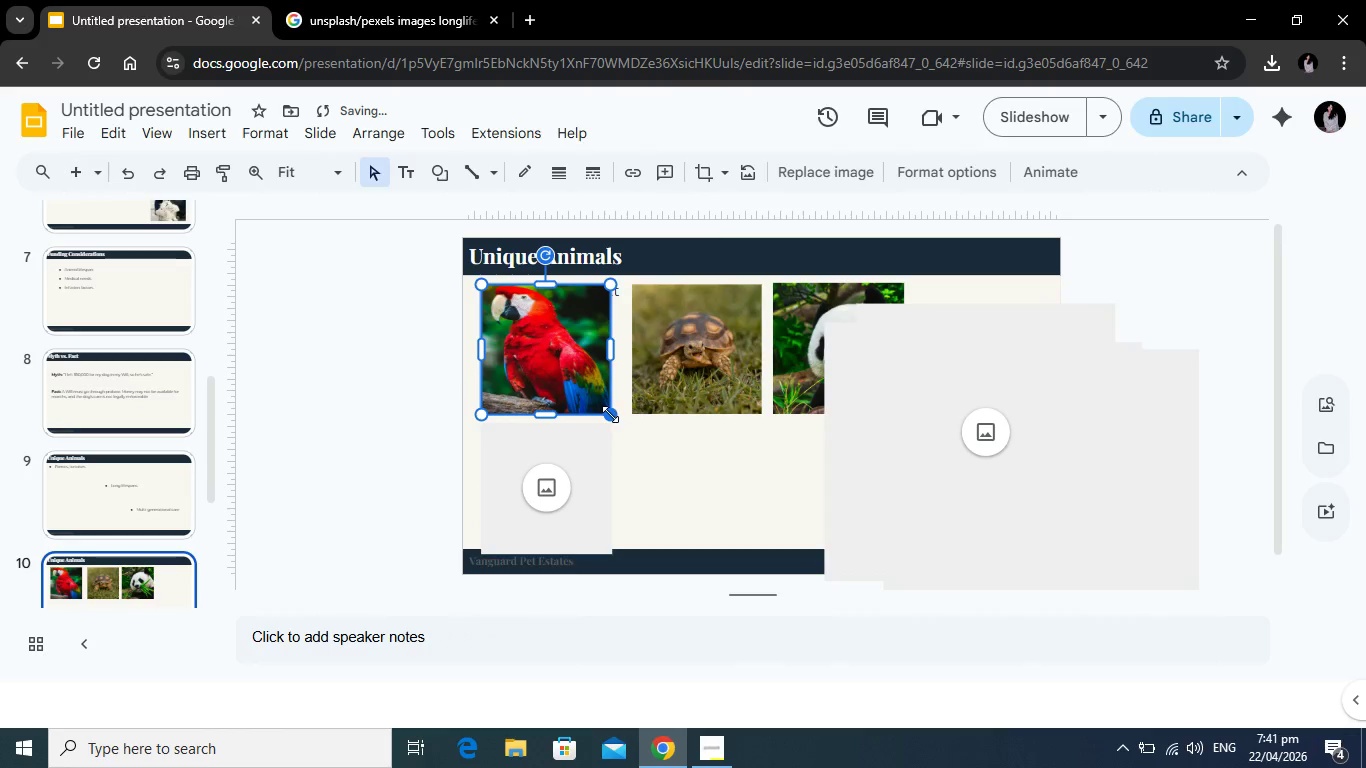 
left_click_drag(start_coordinate=[611, 414], to_coordinate=[598, 386])
 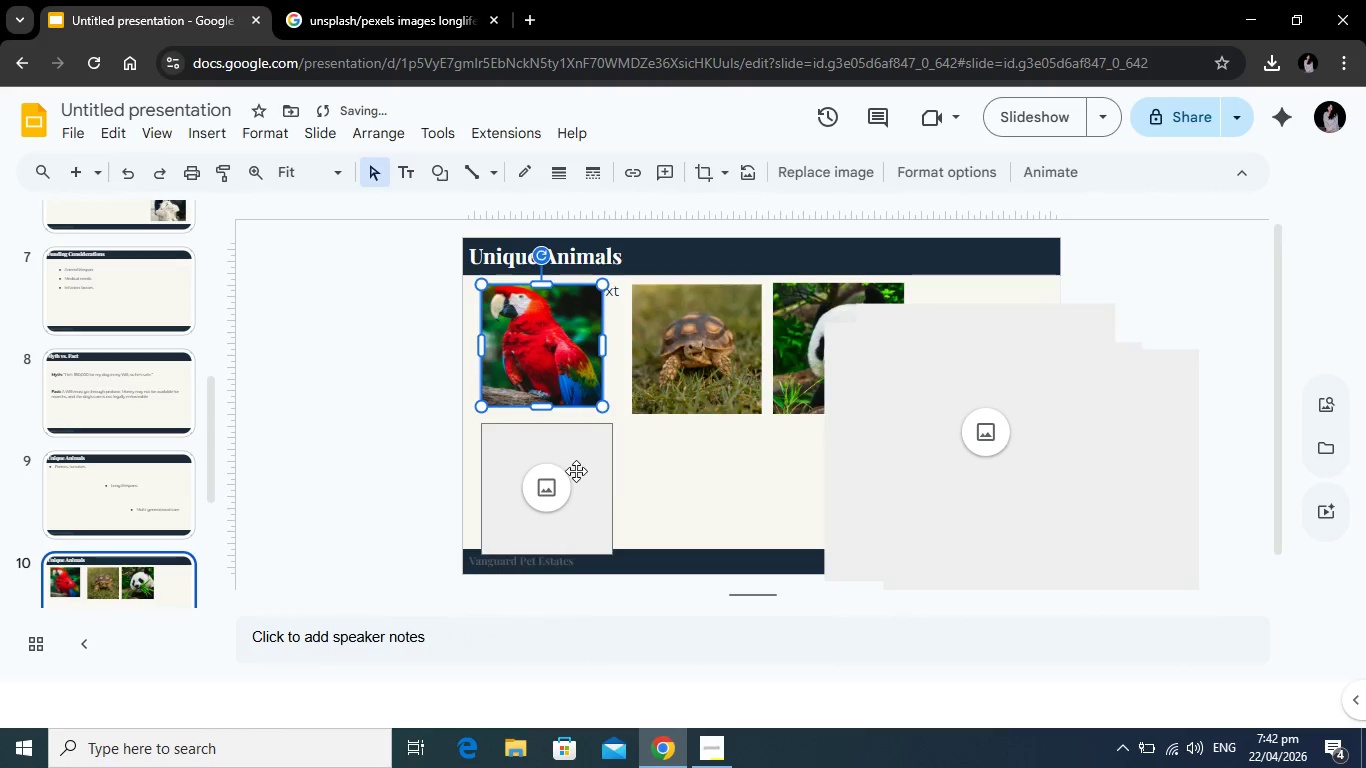 
left_click([576, 471])
 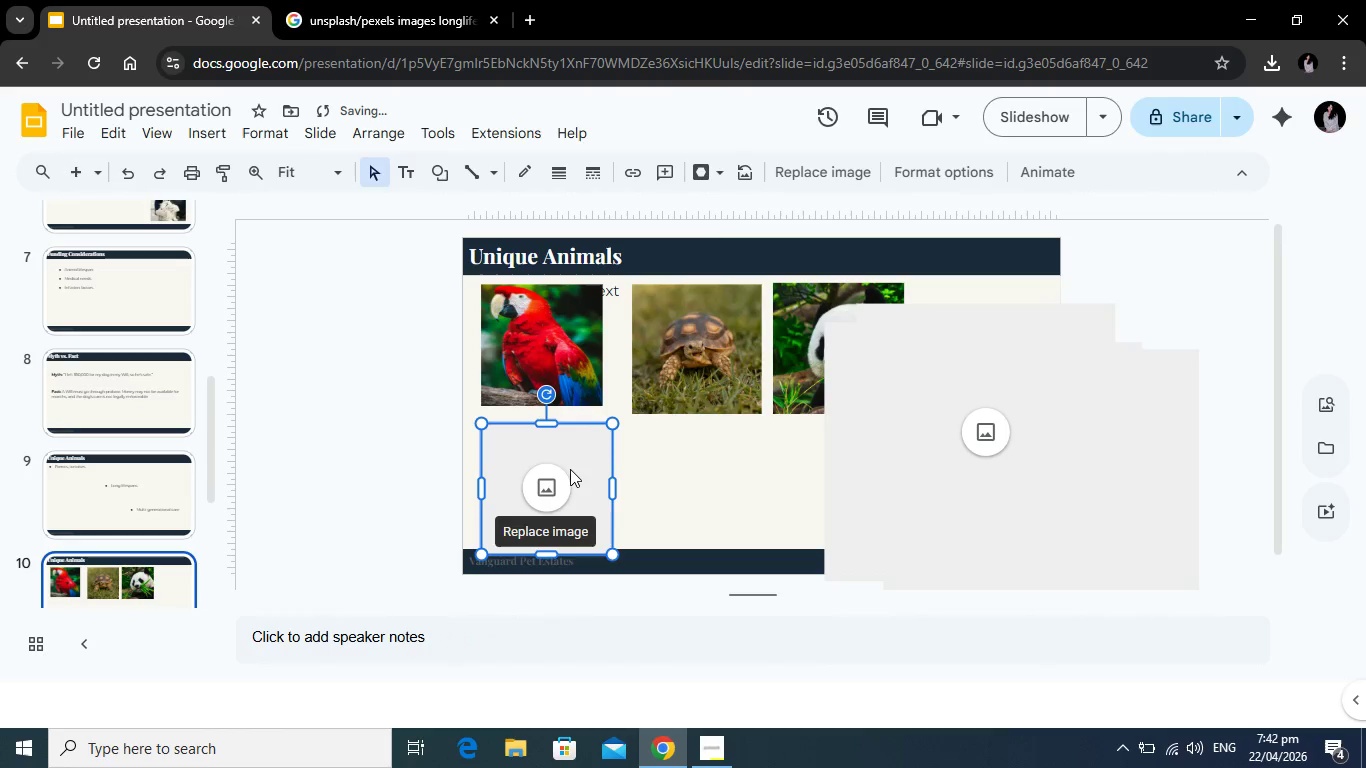 
left_click_drag(start_coordinate=[570, 471], to_coordinate=[571, 456])
 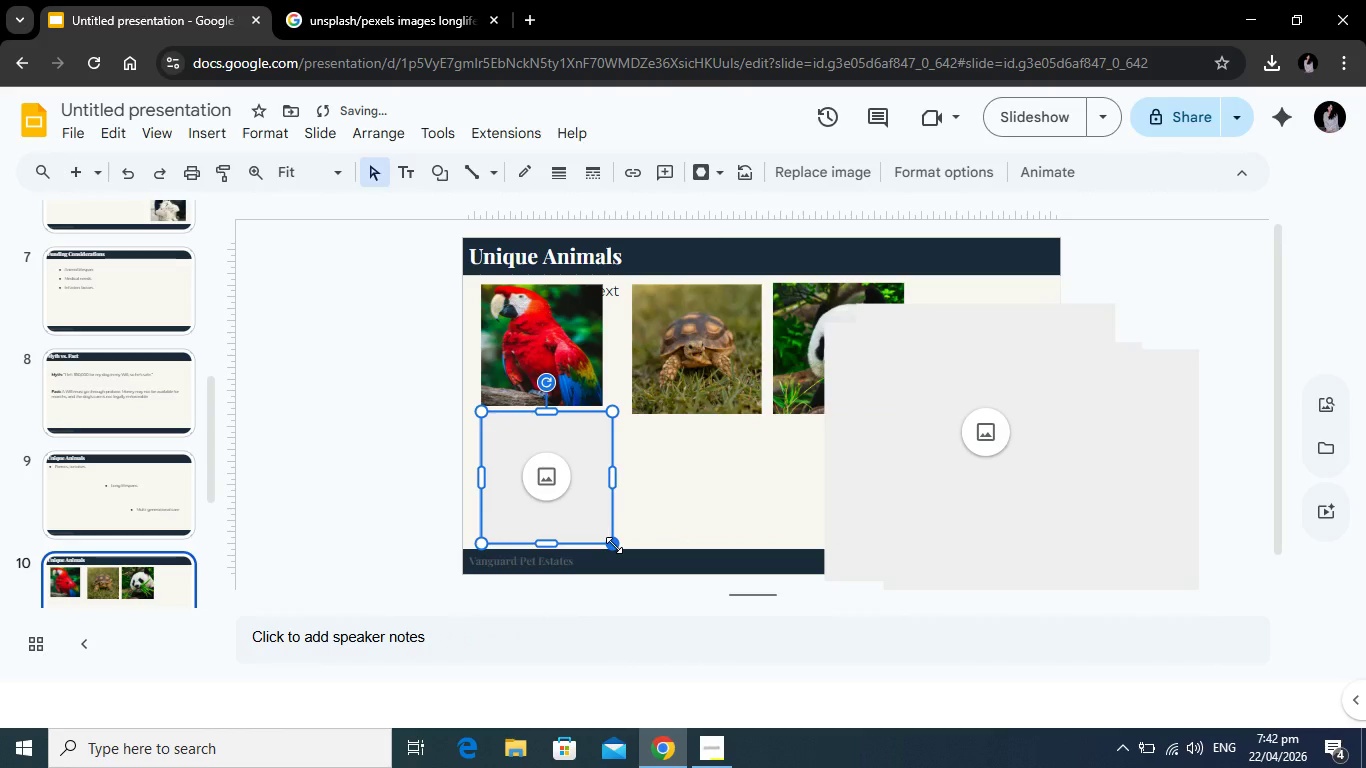 
left_click_drag(start_coordinate=[614, 545], to_coordinate=[602, 534])
 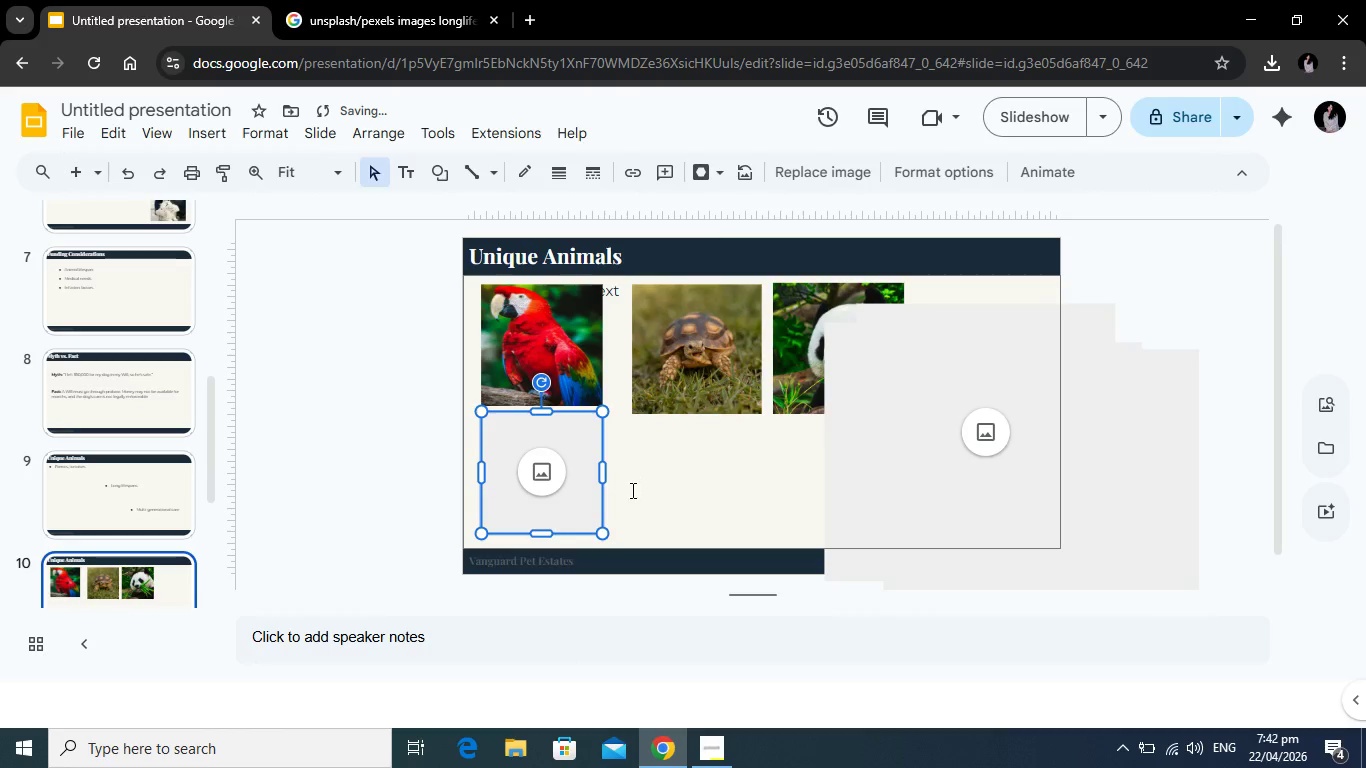 
left_click([631, 490])
 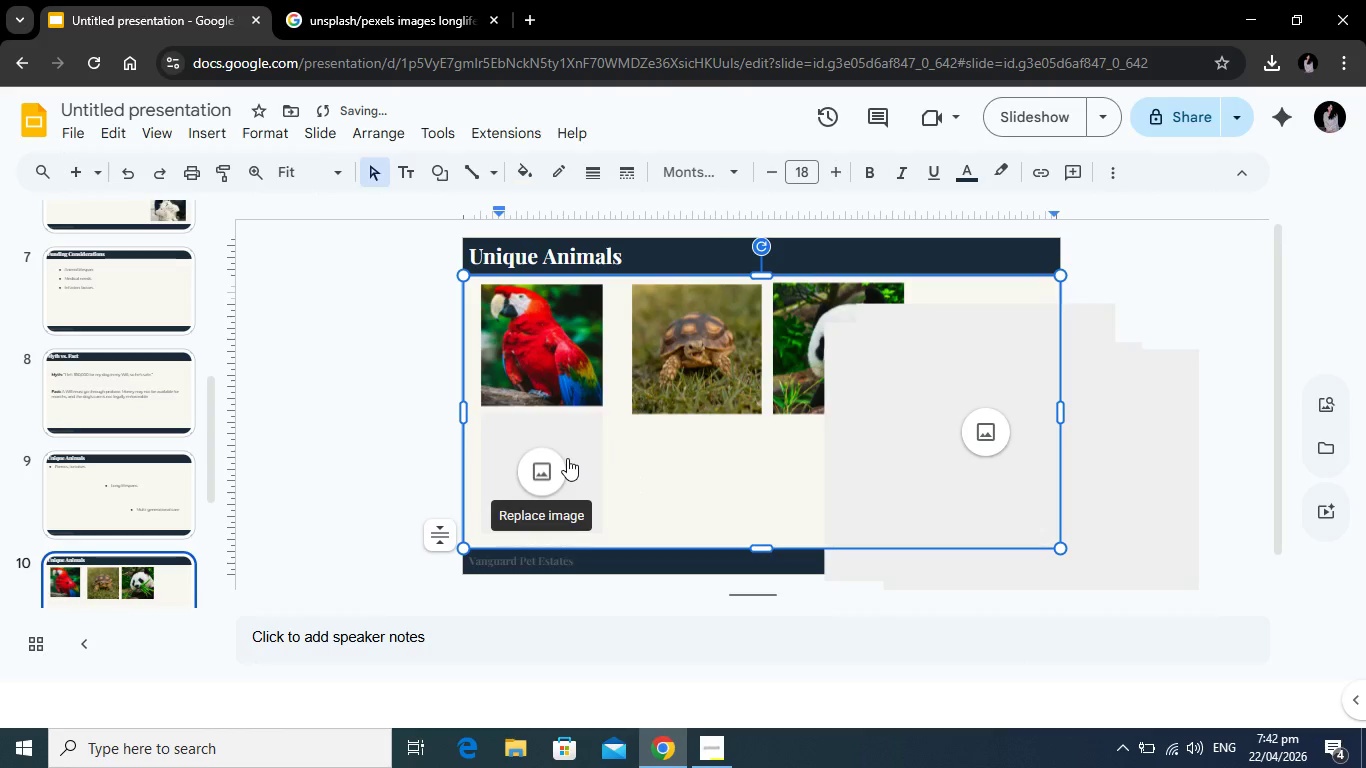 
left_click_drag(start_coordinate=[567, 458], to_coordinate=[567, 464])
 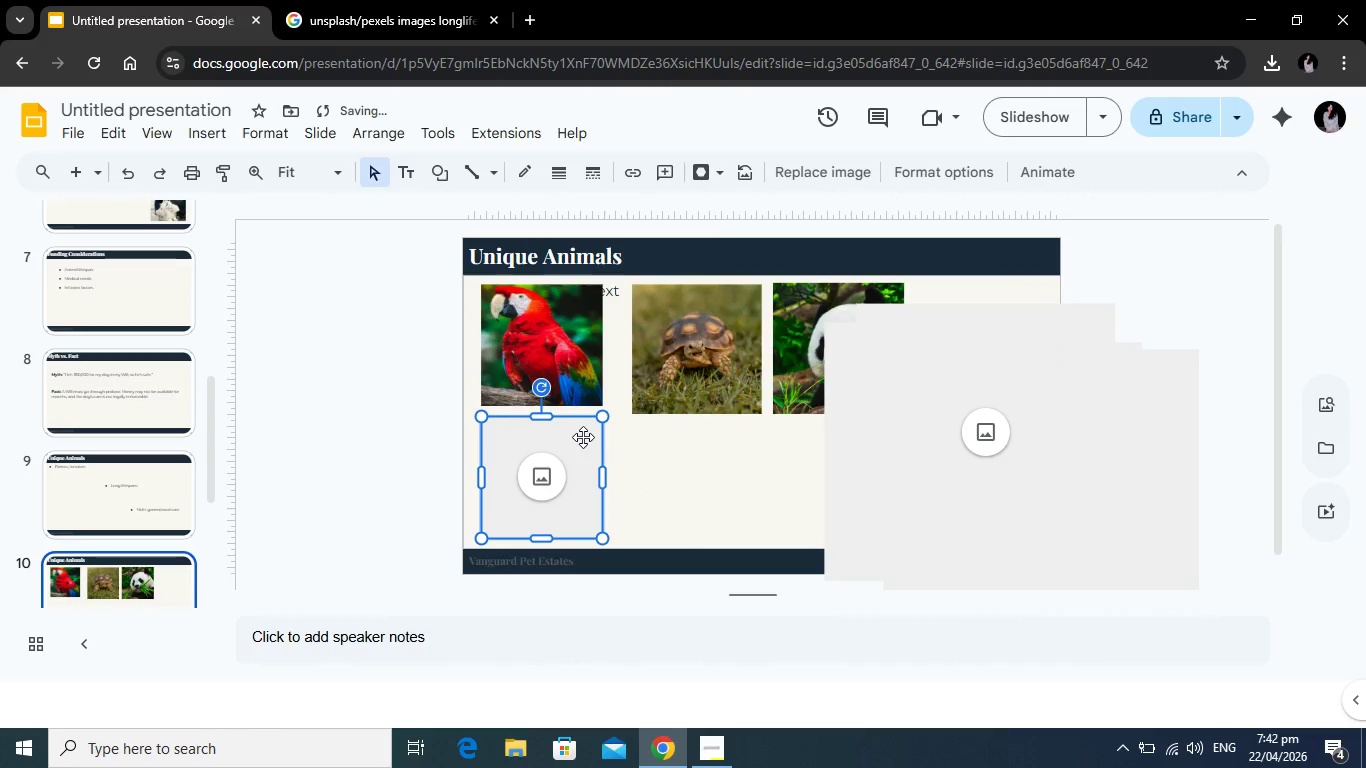 
left_click_drag(start_coordinate=[583, 436], to_coordinate=[583, 442])
 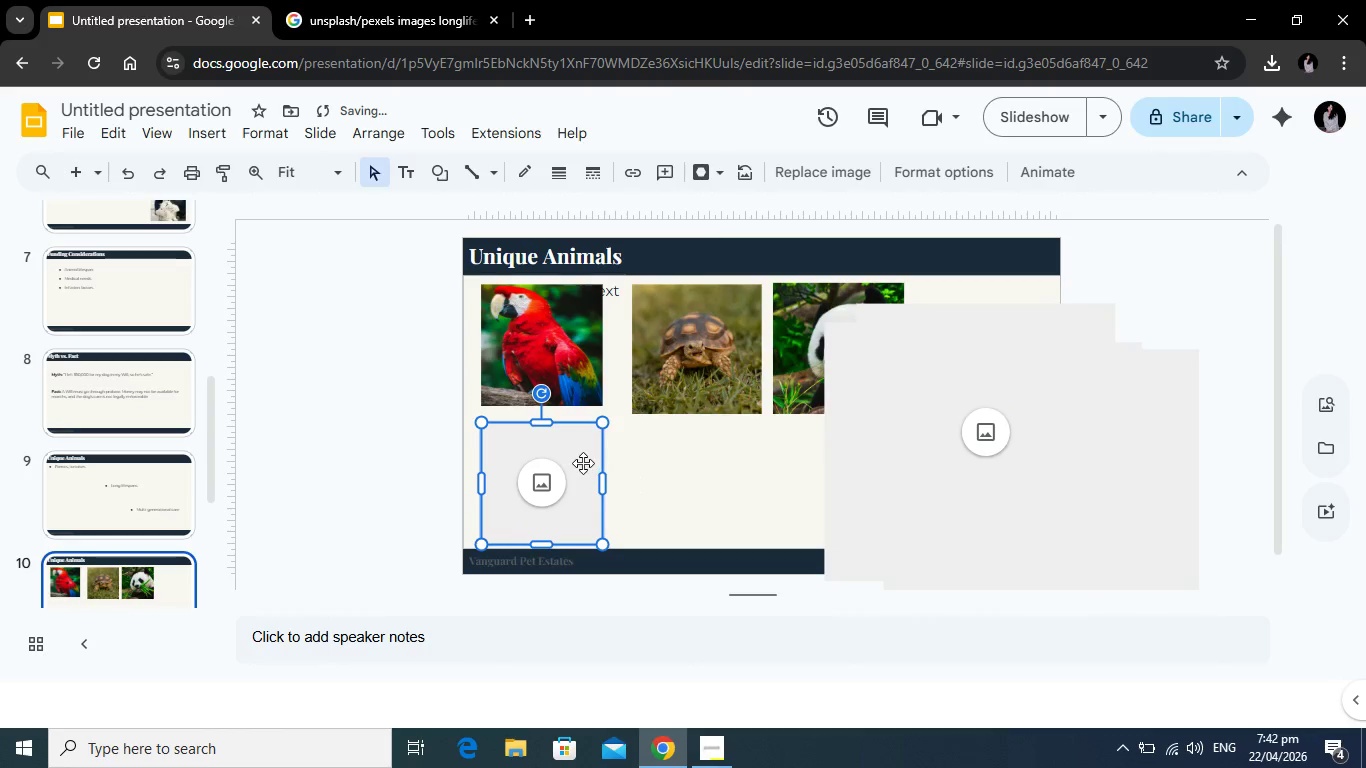 
left_click_drag(start_coordinate=[583, 463], to_coordinate=[583, 457])
 